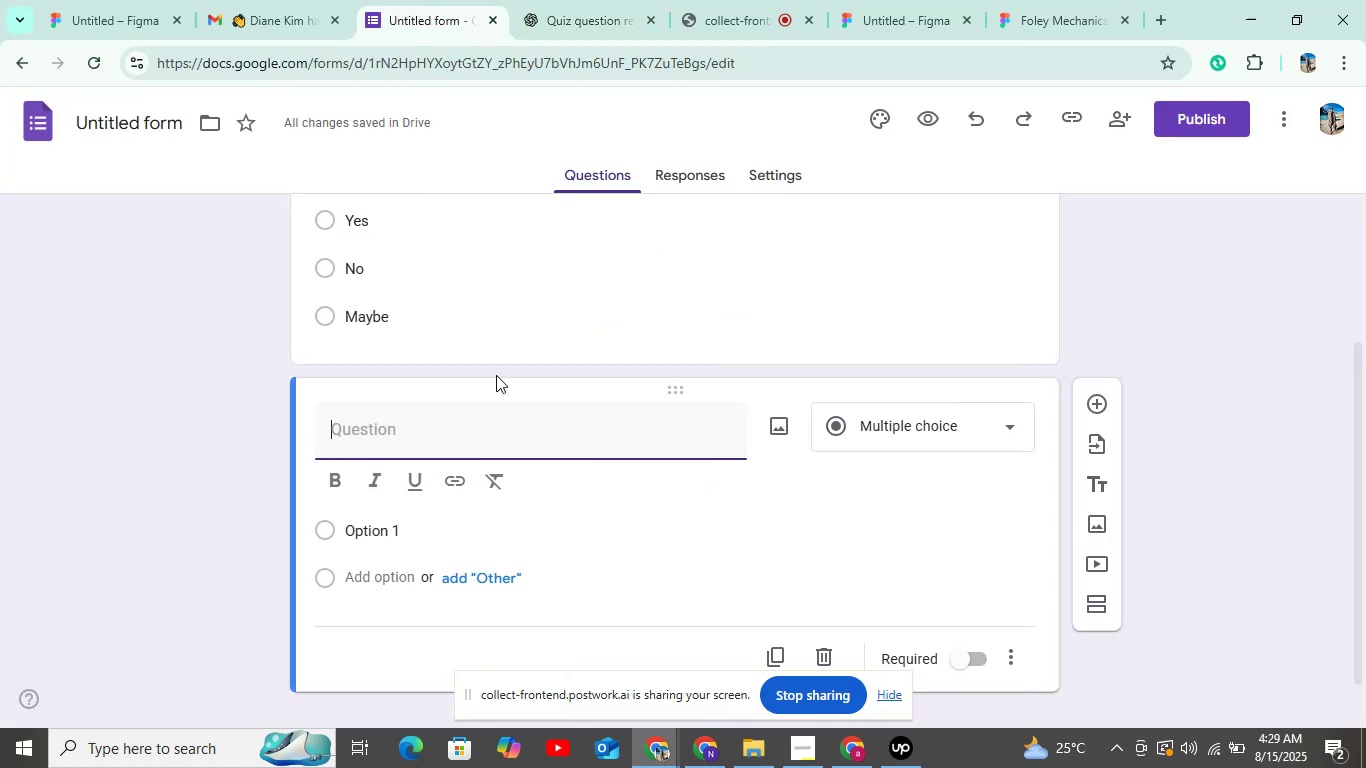 
key(Control+V)
 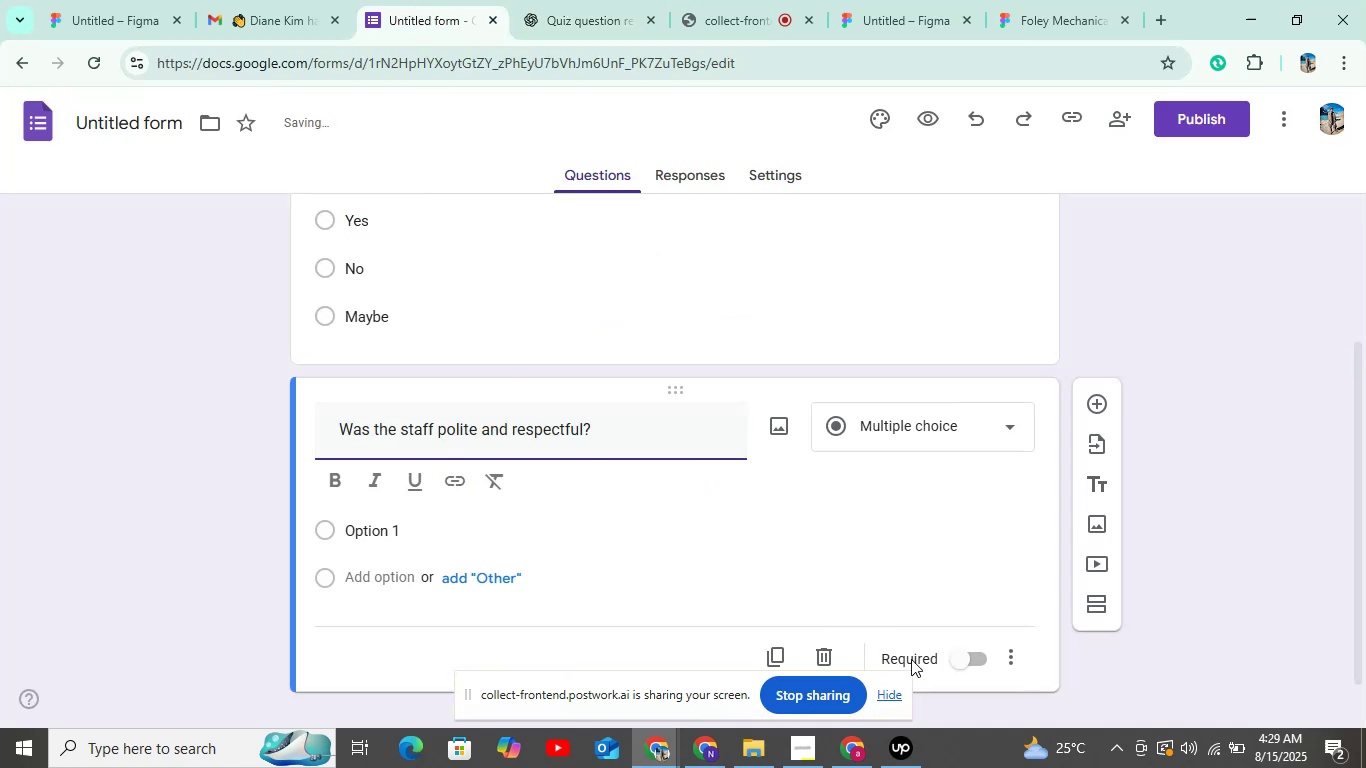 
scroll: coordinate [921, 565], scroll_direction: down, amount: 6.0
 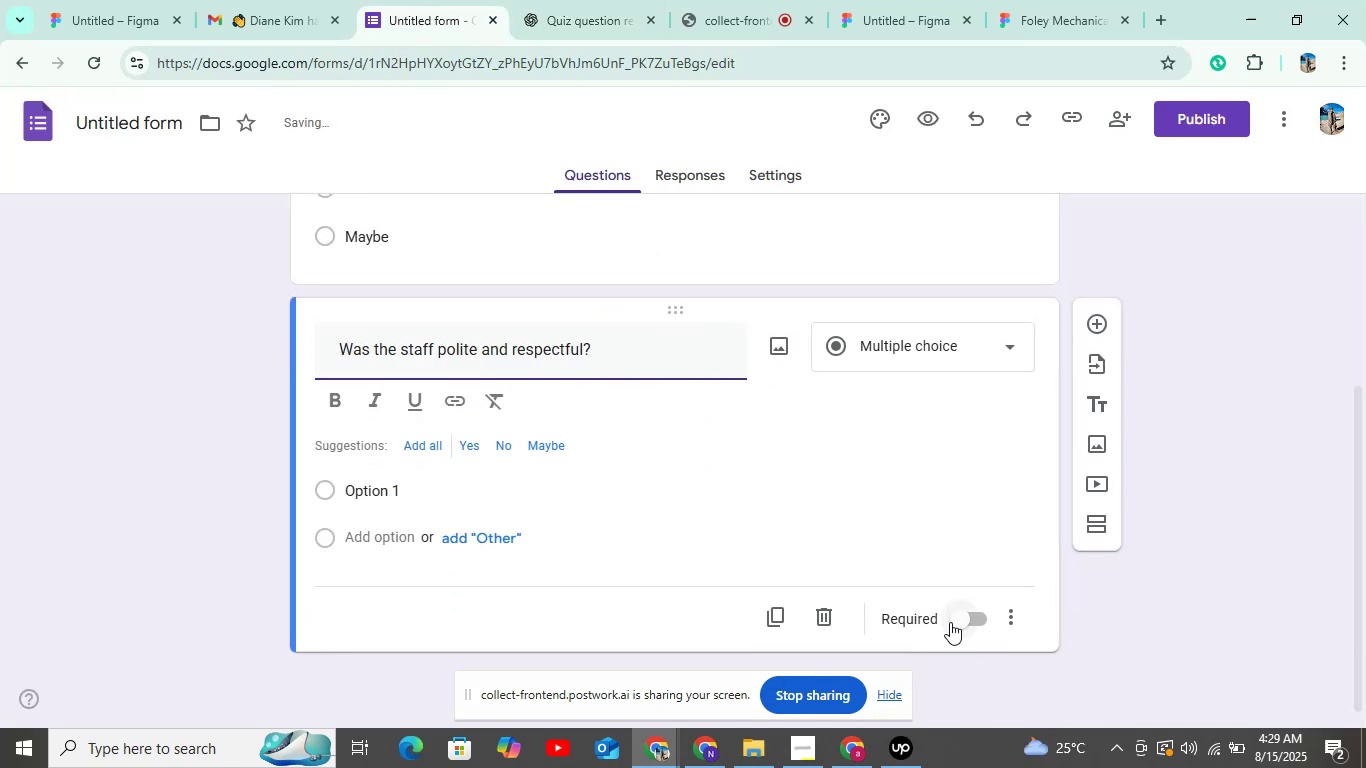 
left_click([950, 618])
 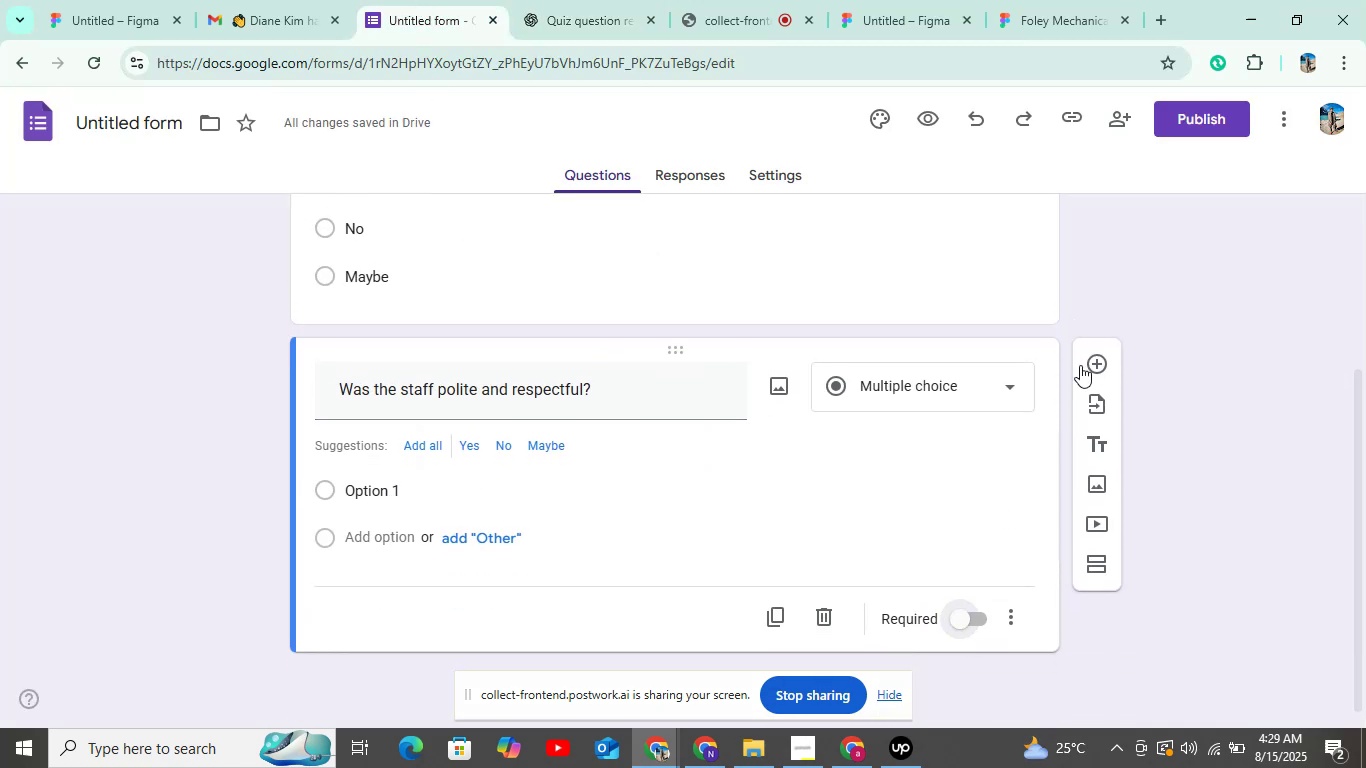 
left_click([1093, 366])
 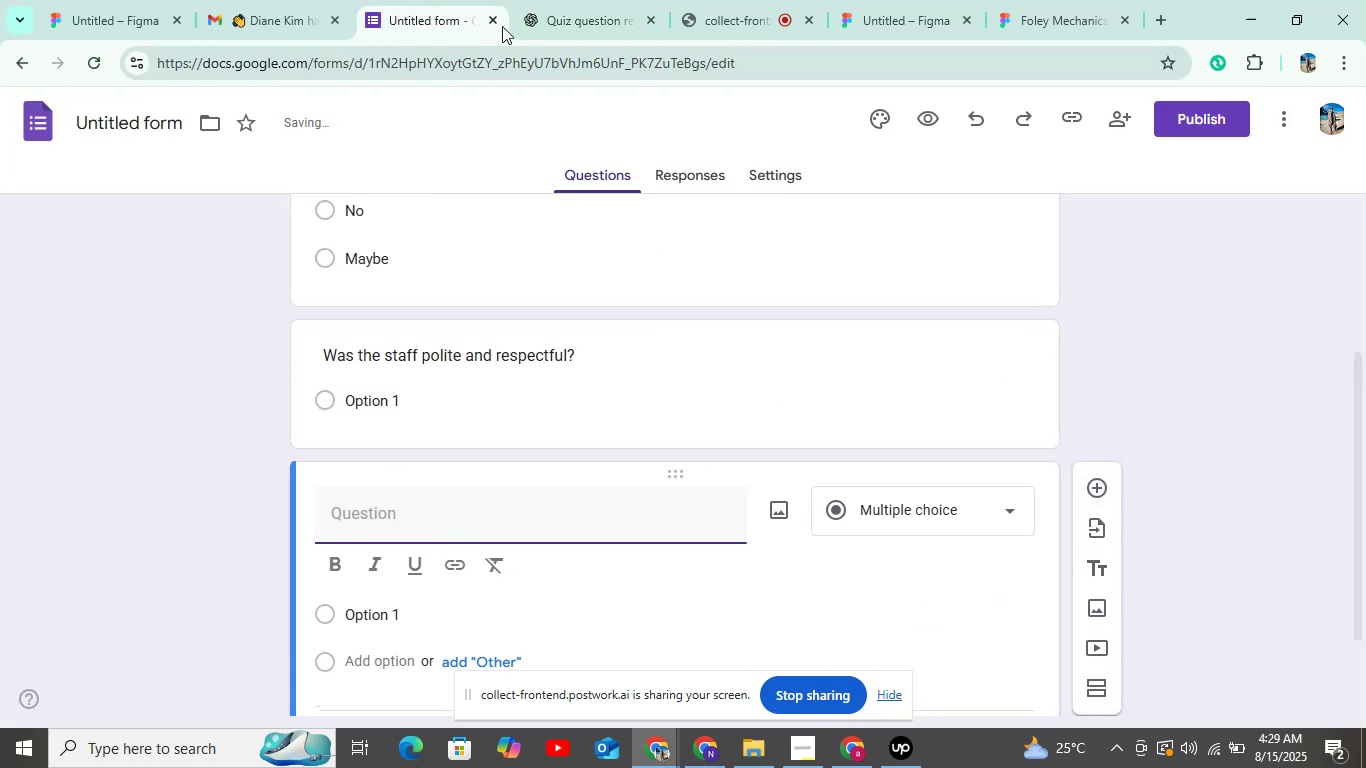 
left_click([553, 2])
 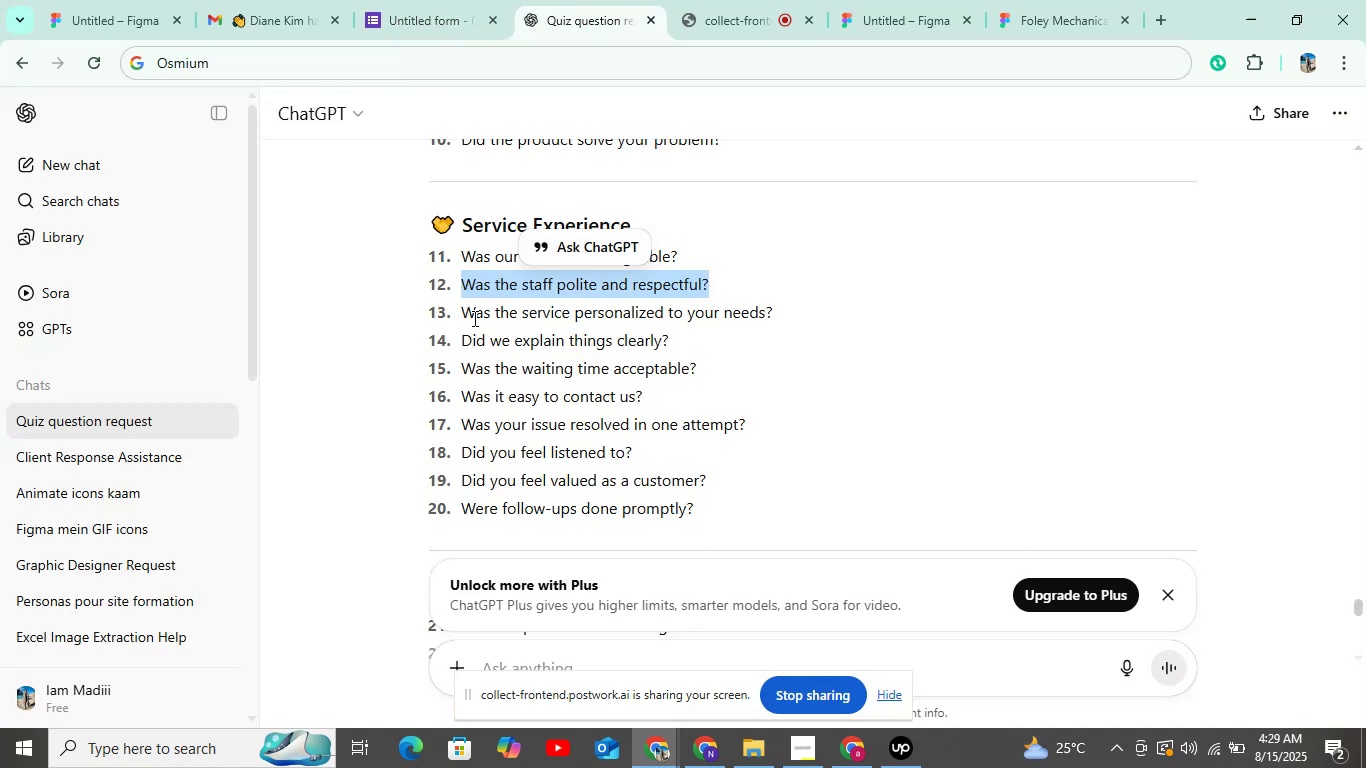 
left_click_drag(start_coordinate=[464, 314], to_coordinate=[798, 306])
 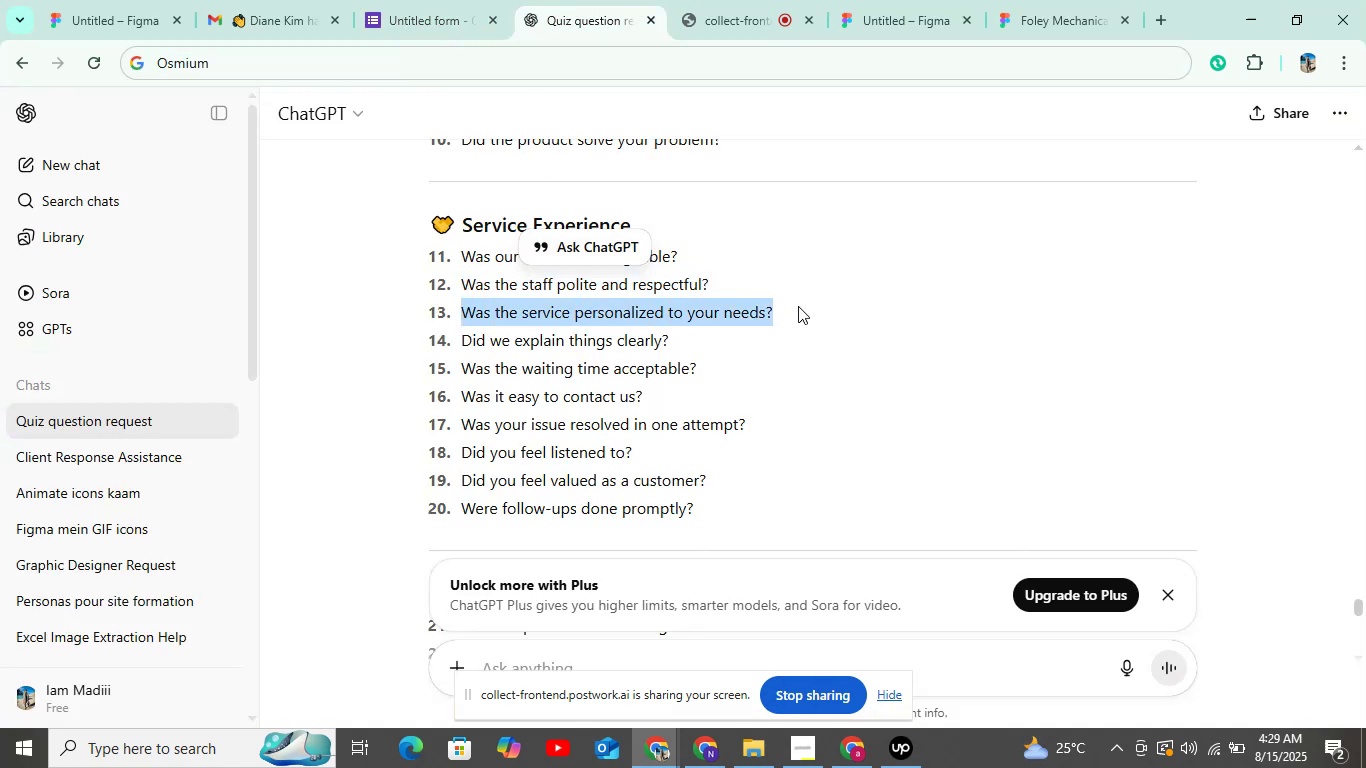 
key(Control+C)
 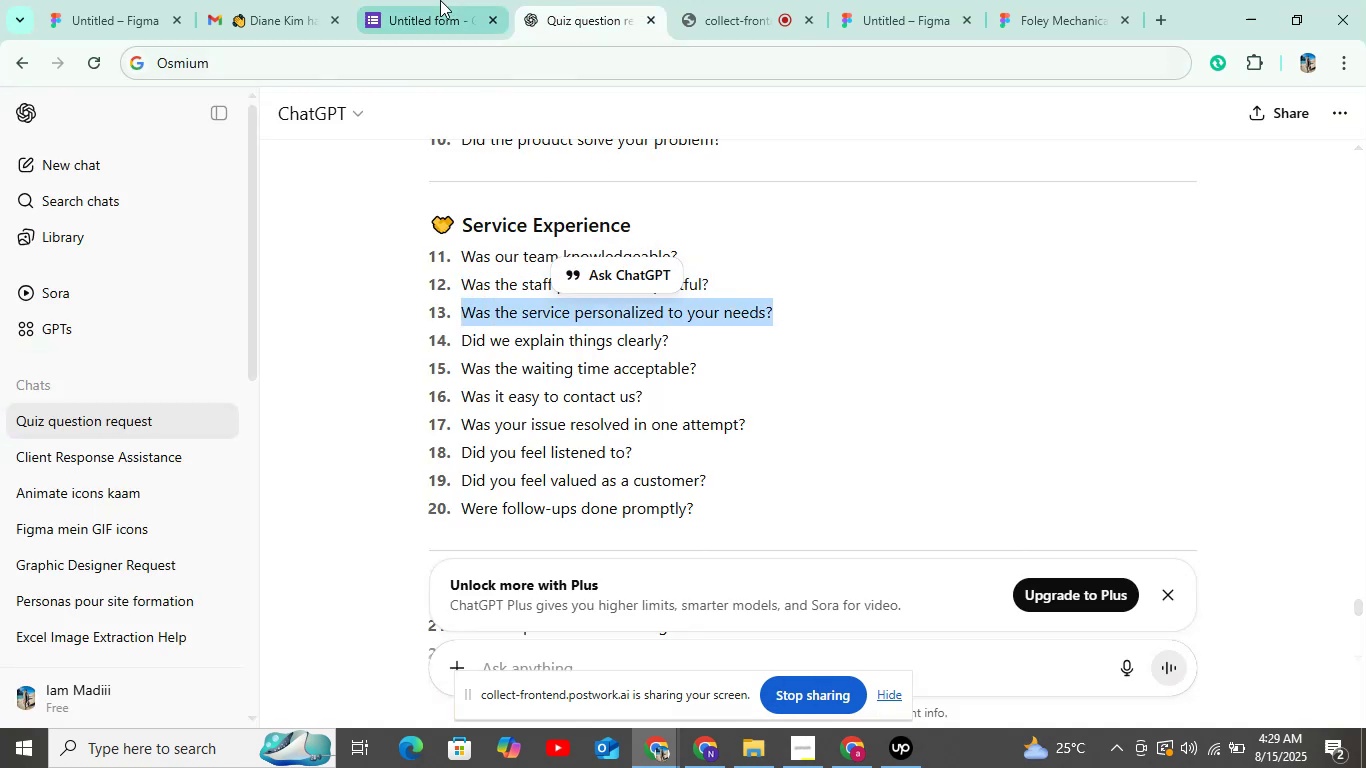 
left_click([440, 0])
 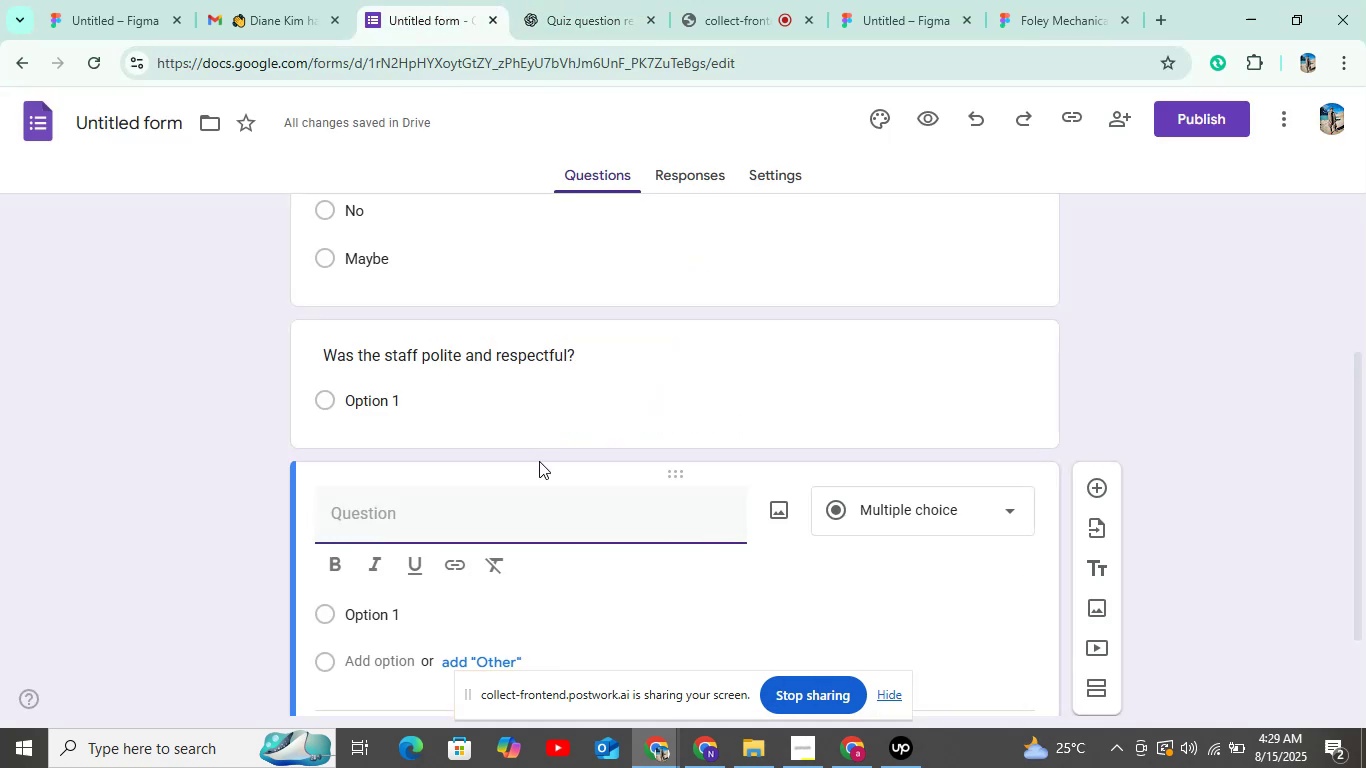 
scroll: coordinate [541, 459], scroll_direction: down, amount: 4.0
 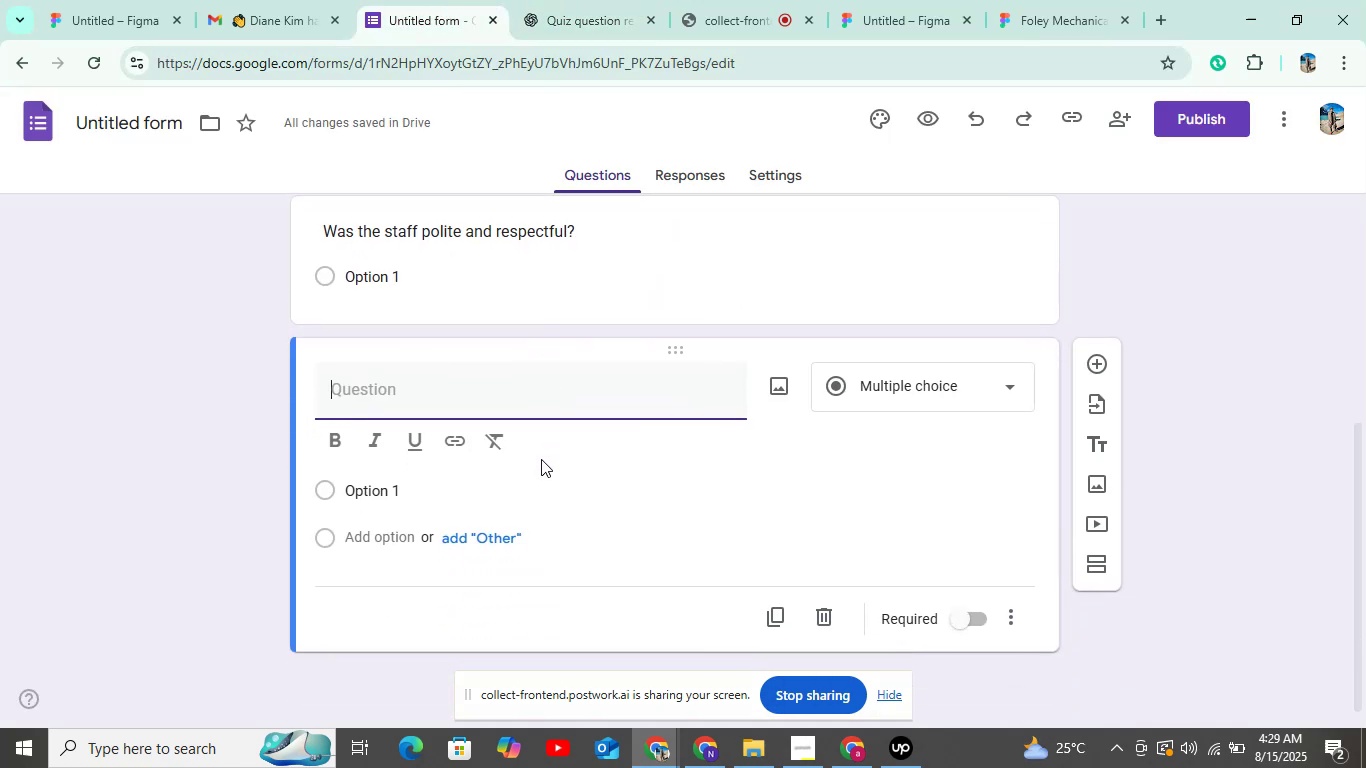 
key(Control+V)
 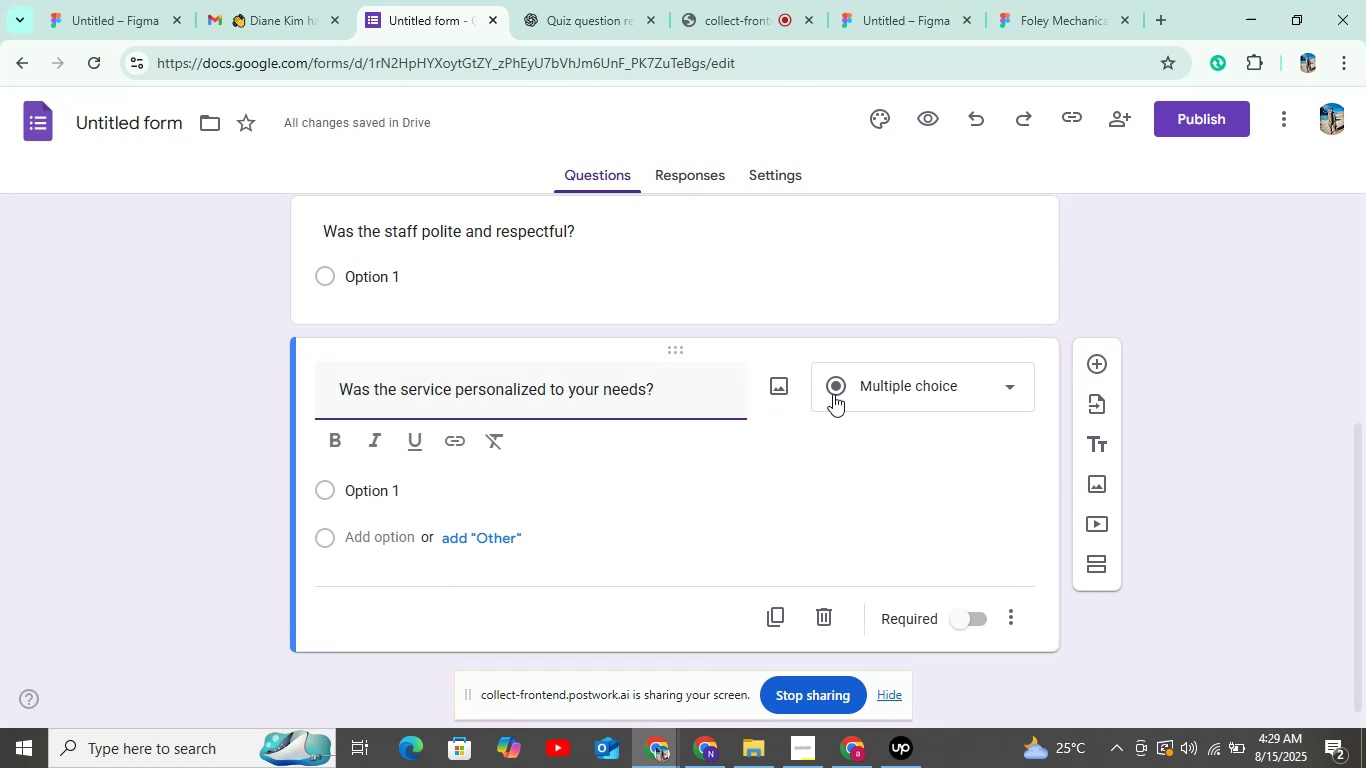 
left_click([850, 385])
 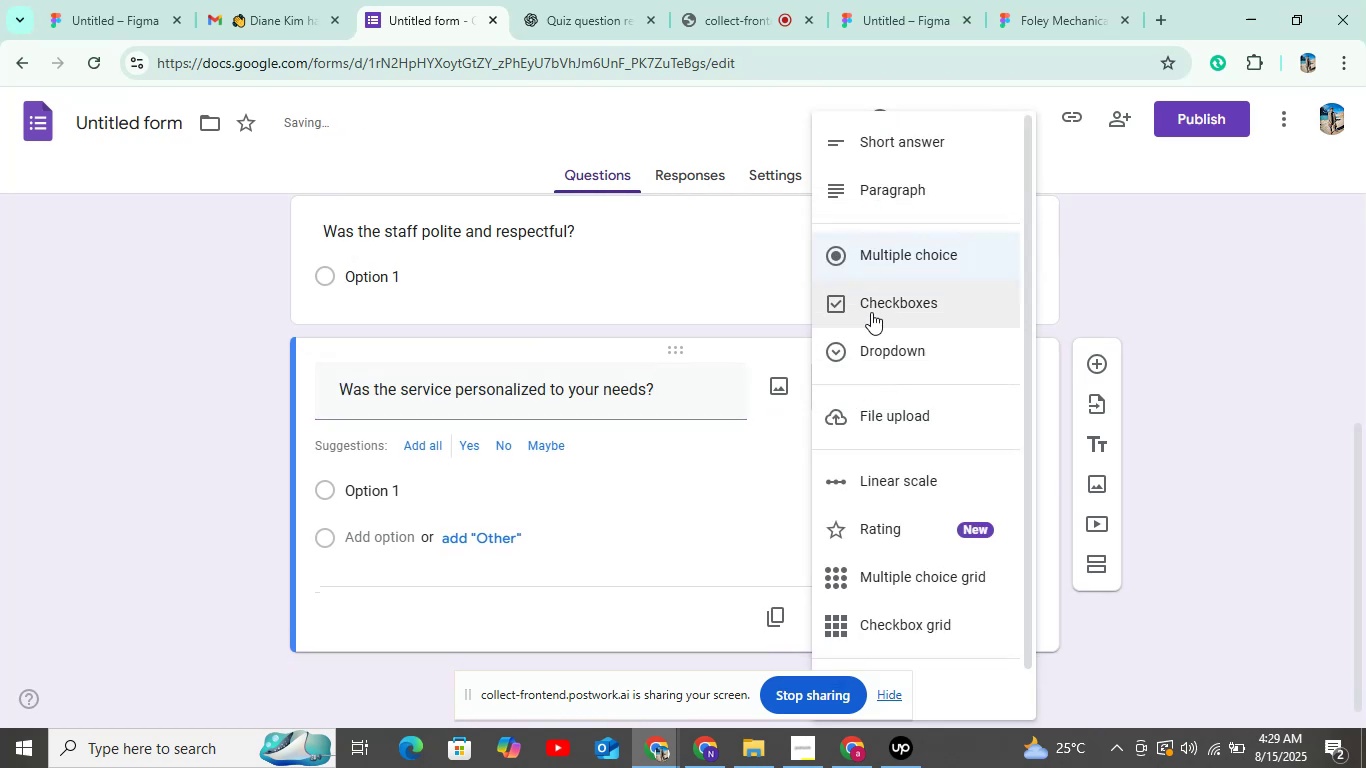 
left_click([871, 311])
 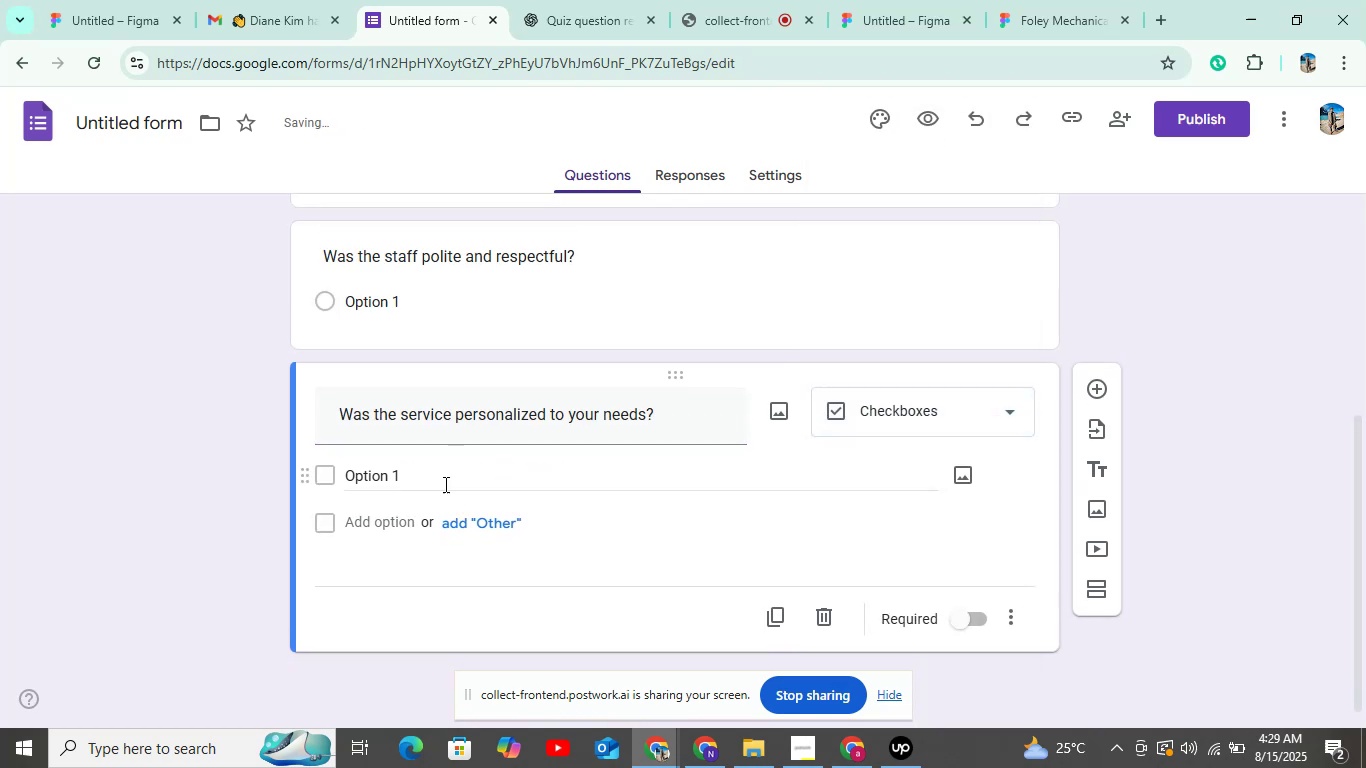 
left_click([428, 478])
 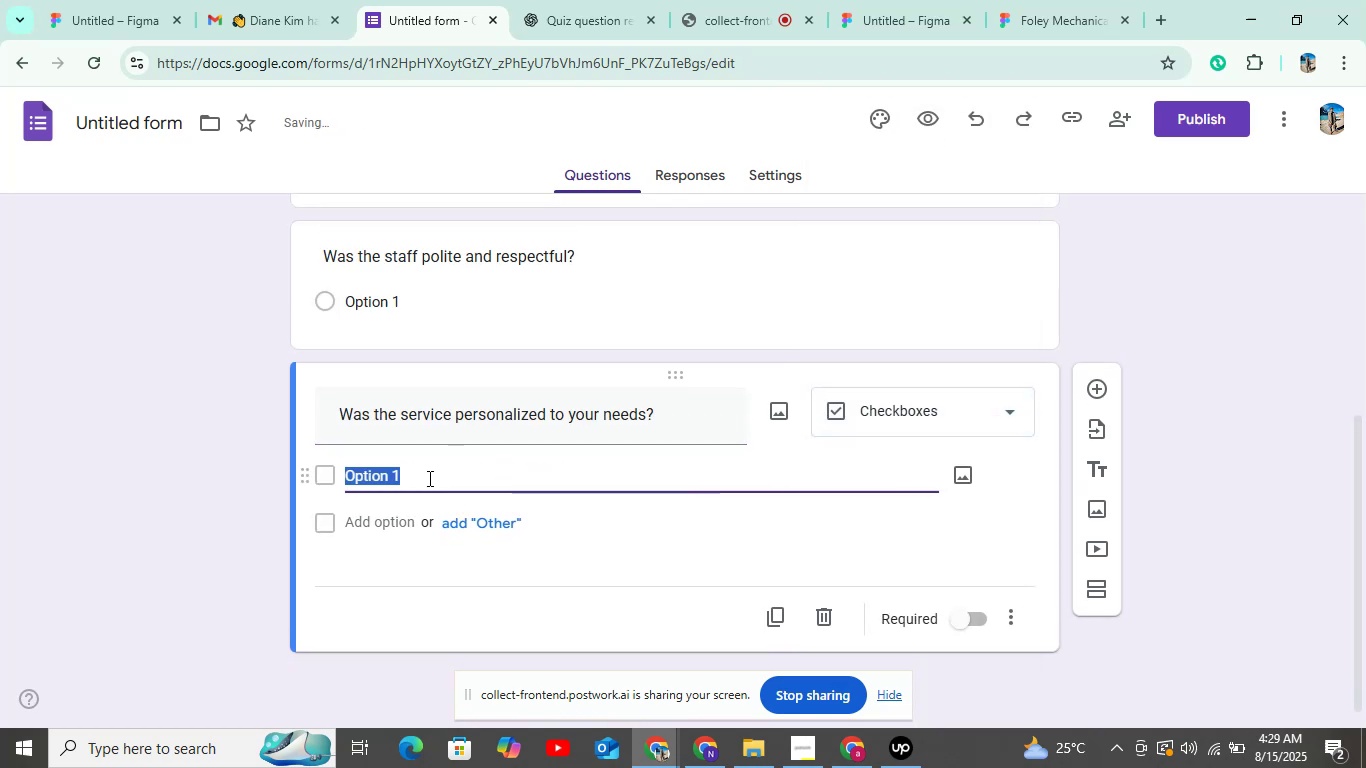 
type(T)
key(Backspace)
type(Yes)
 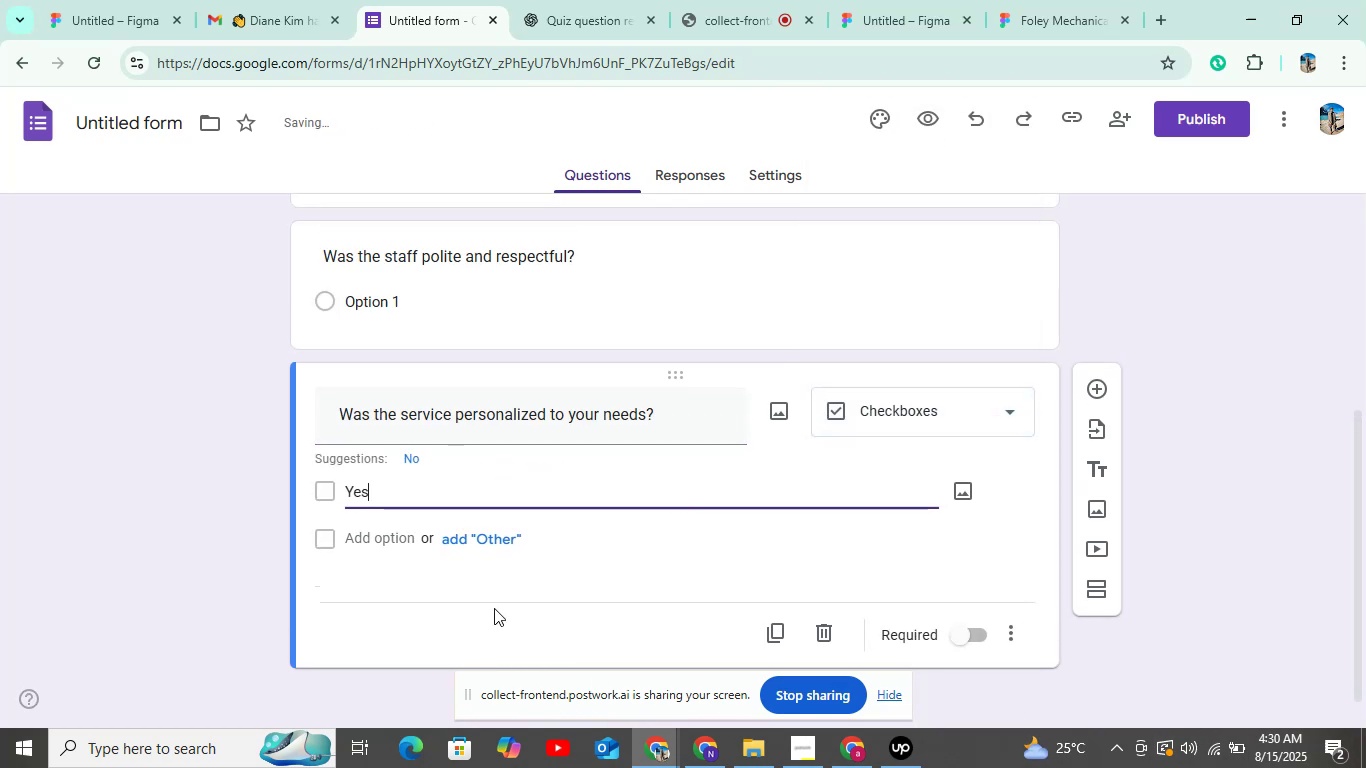 
left_click([396, 550])
 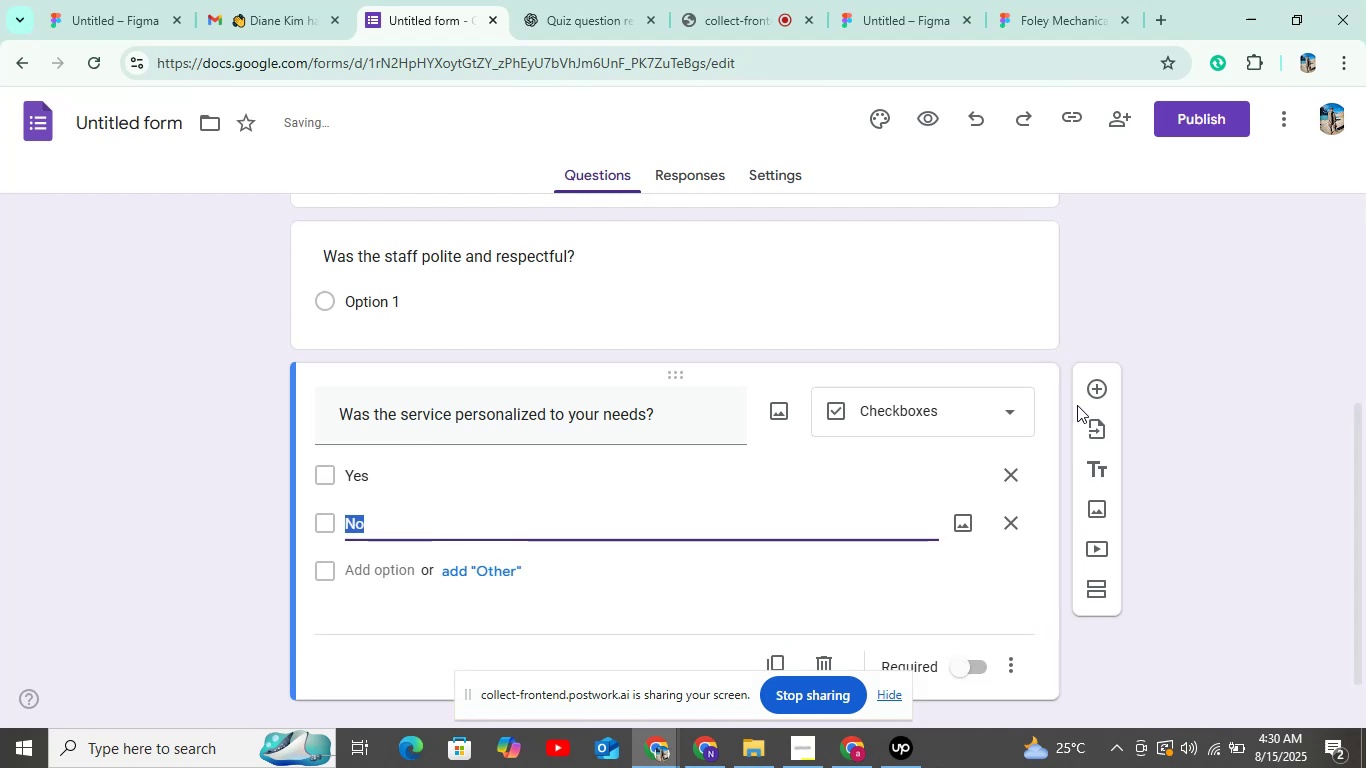 
left_click([1085, 390])
 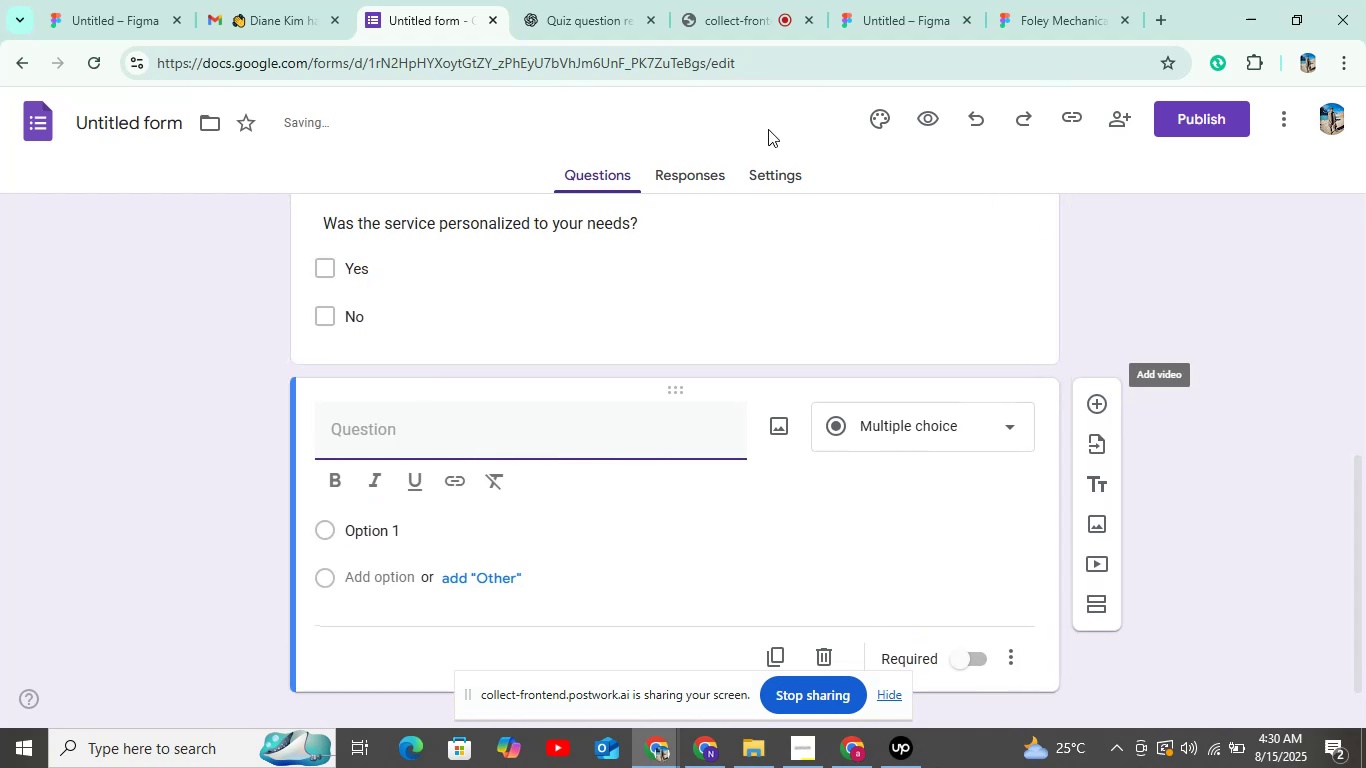 
scroll: coordinate [731, 537], scroll_direction: up, amount: 5.0
 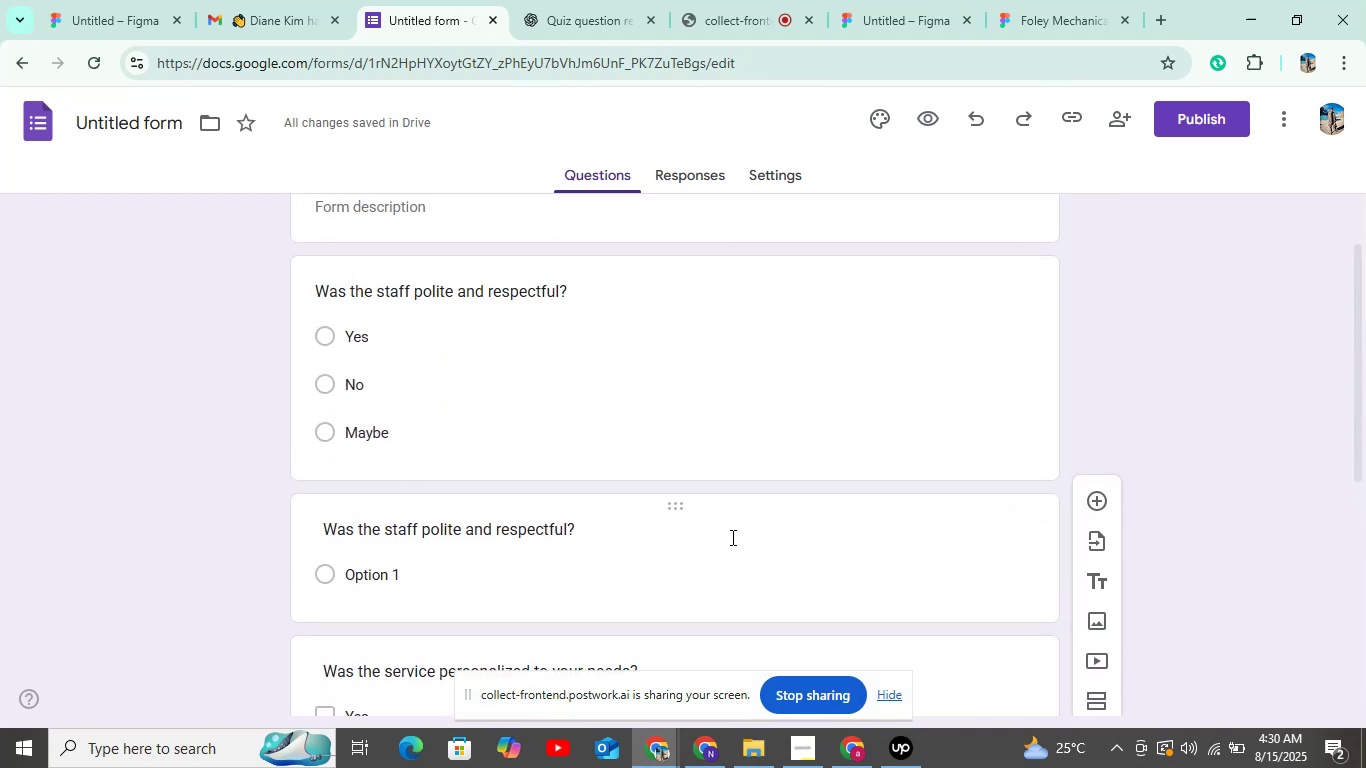 
scroll: coordinate [731, 537], scroll_direction: down, amount: 3.0
 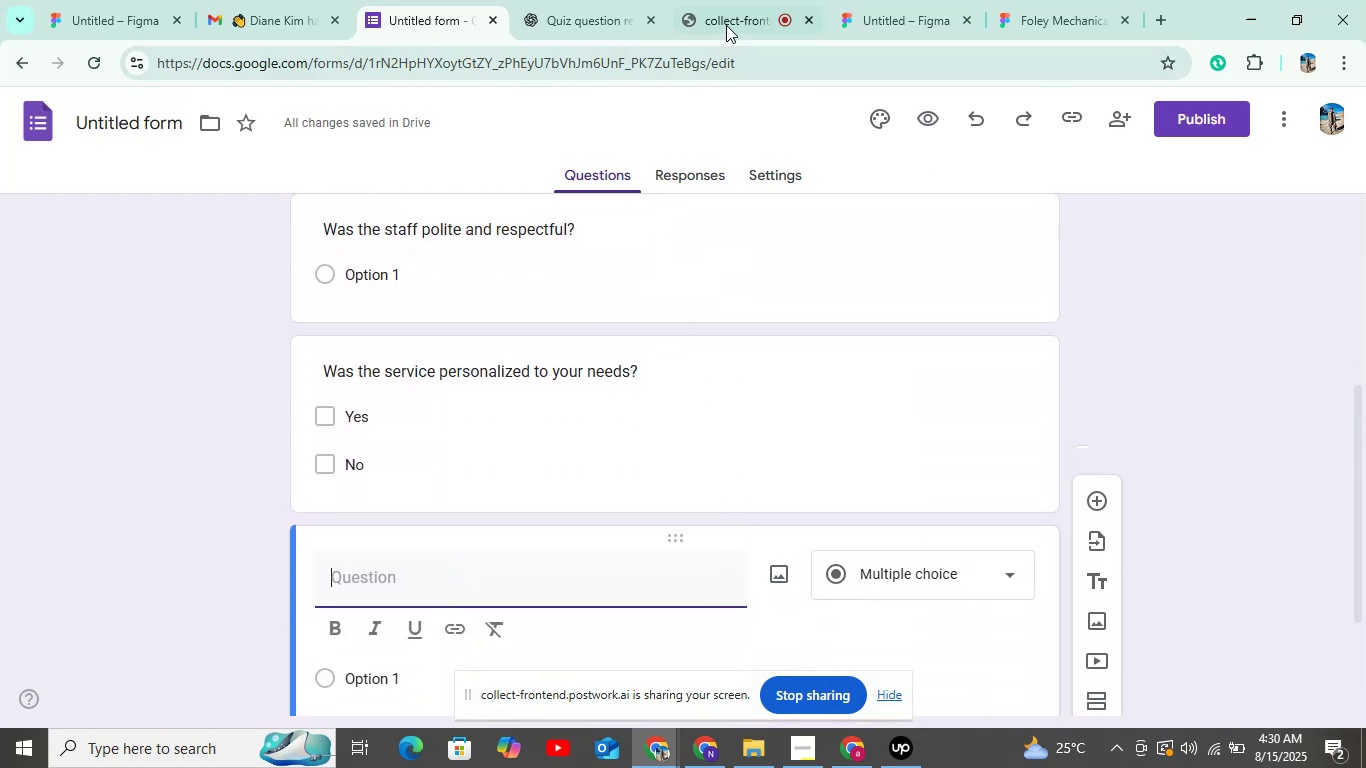 
left_click([567, 10])
 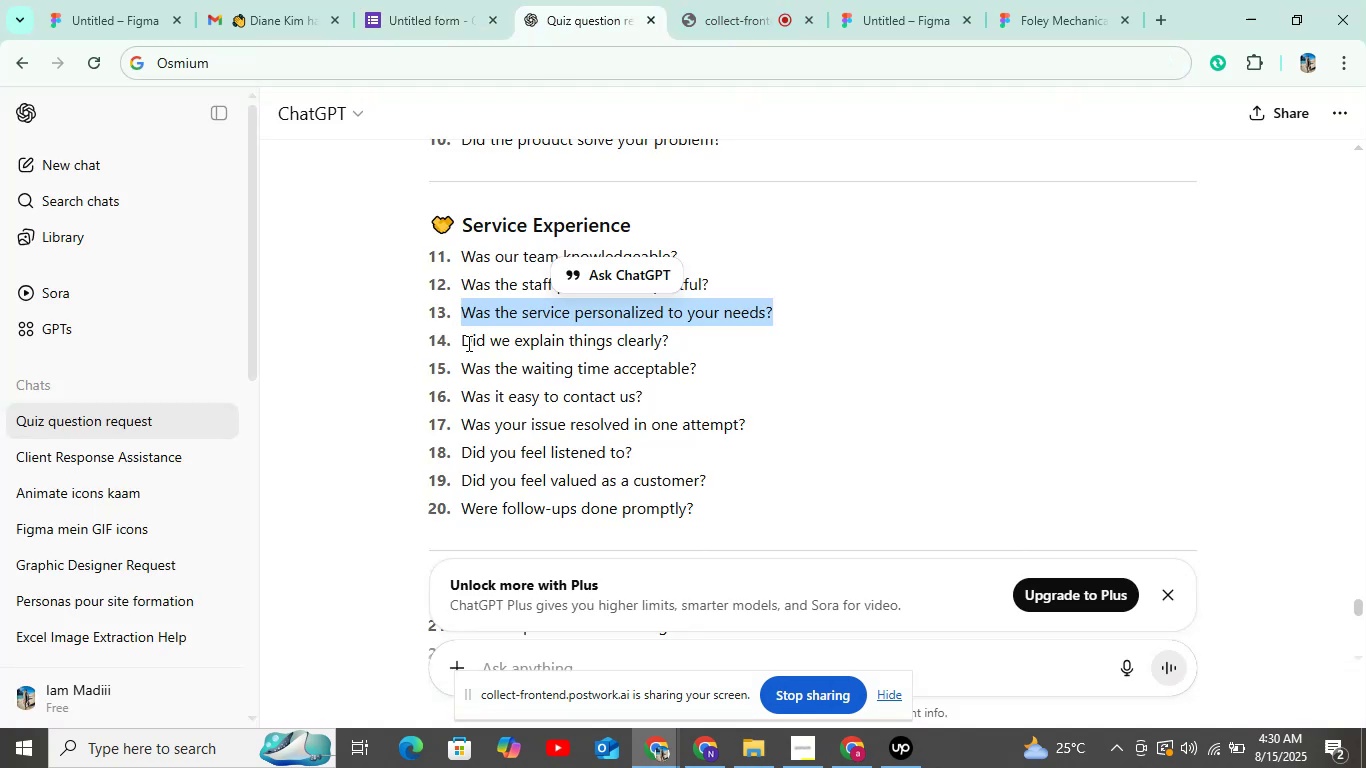 
left_click_drag(start_coordinate=[461, 339], to_coordinate=[743, 339])
 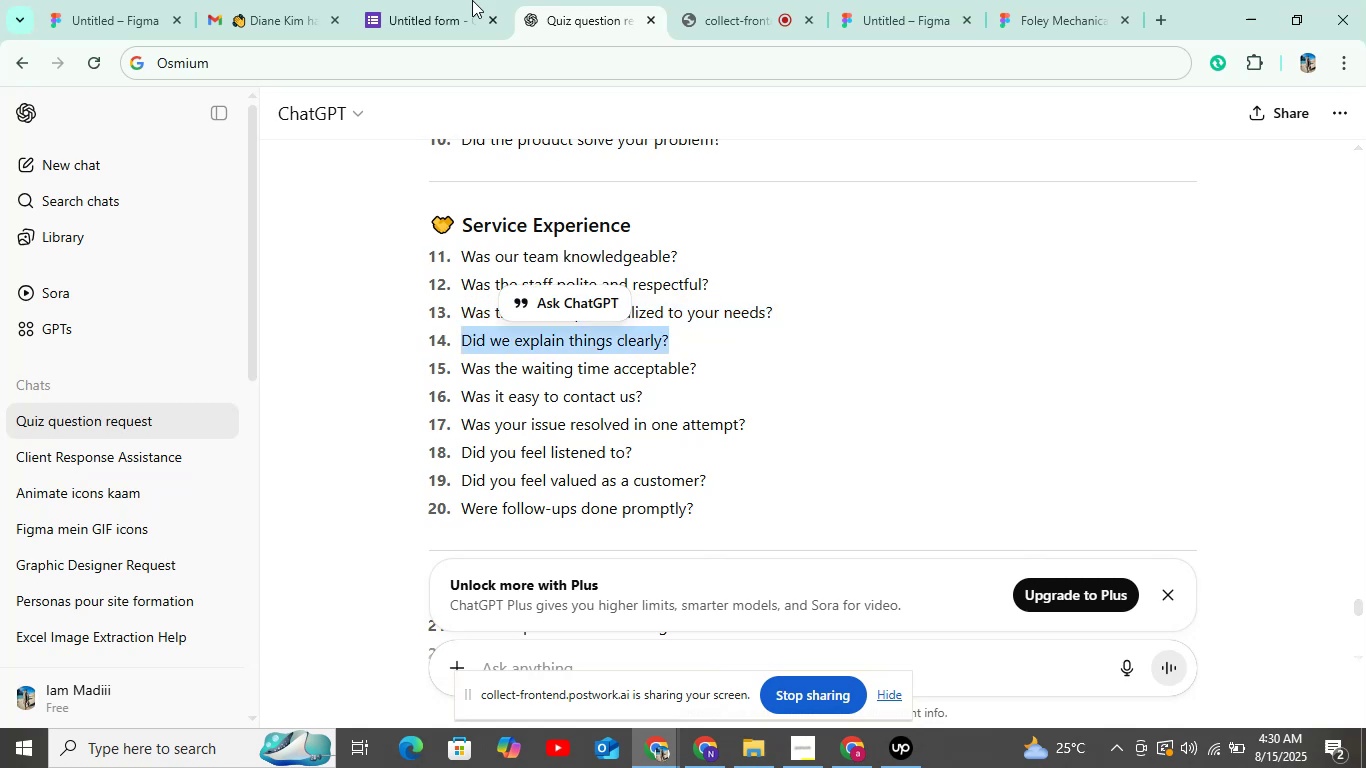 
key(Control+C)
 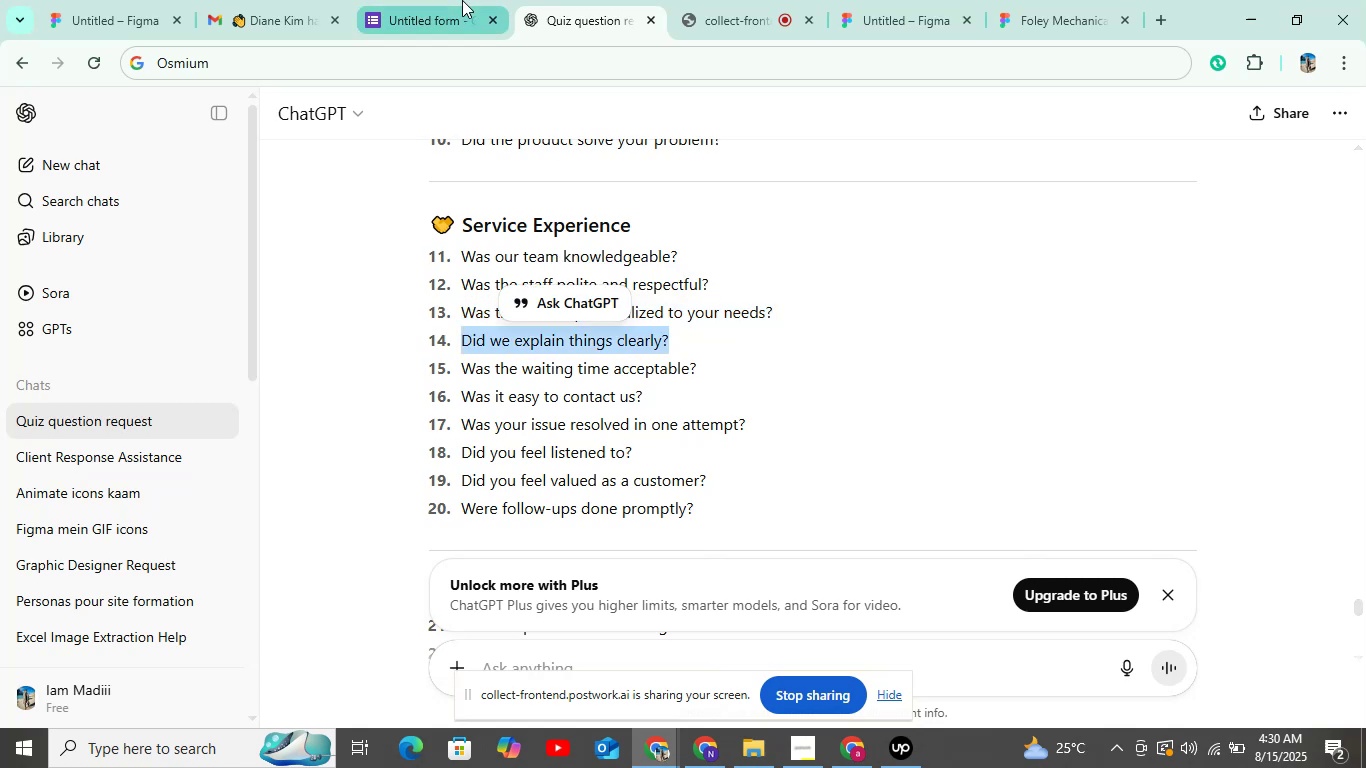 
left_click([461, 0])
 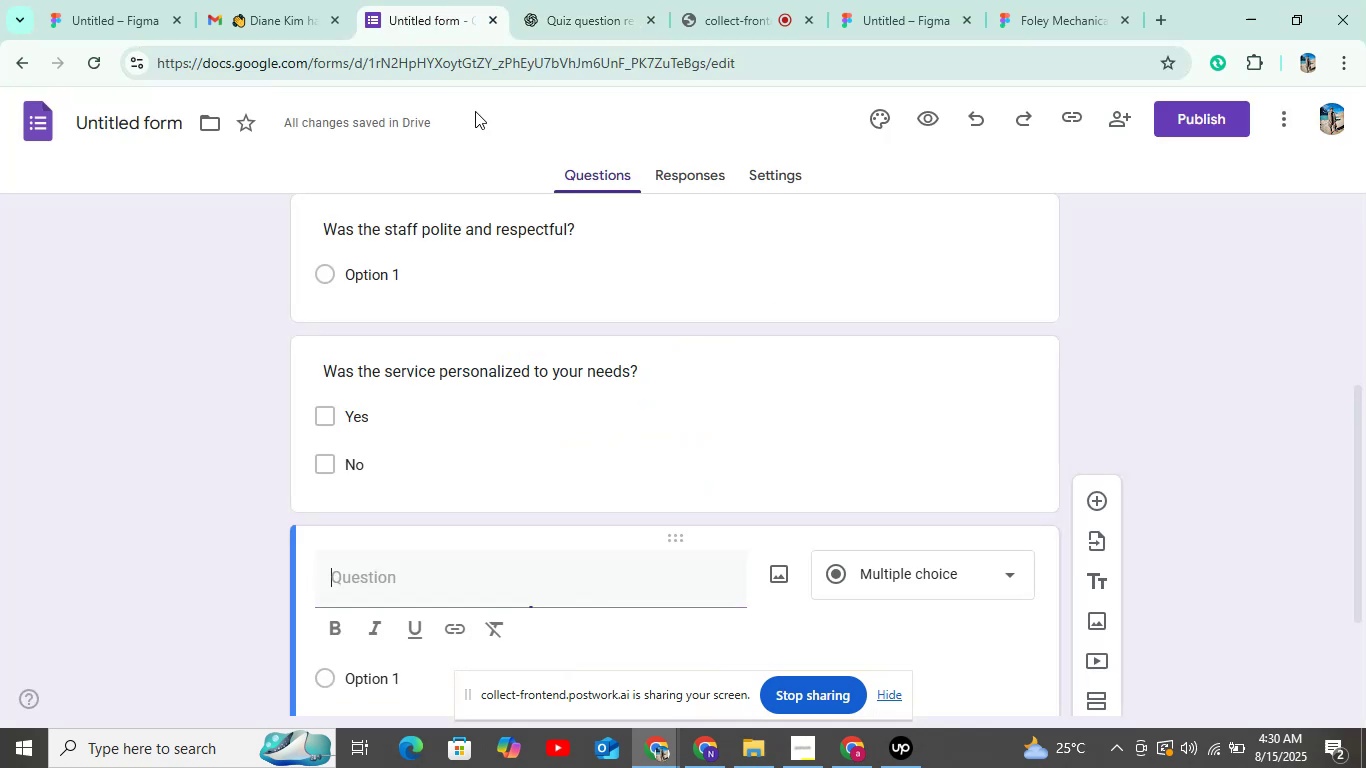 
key(Control+V)
 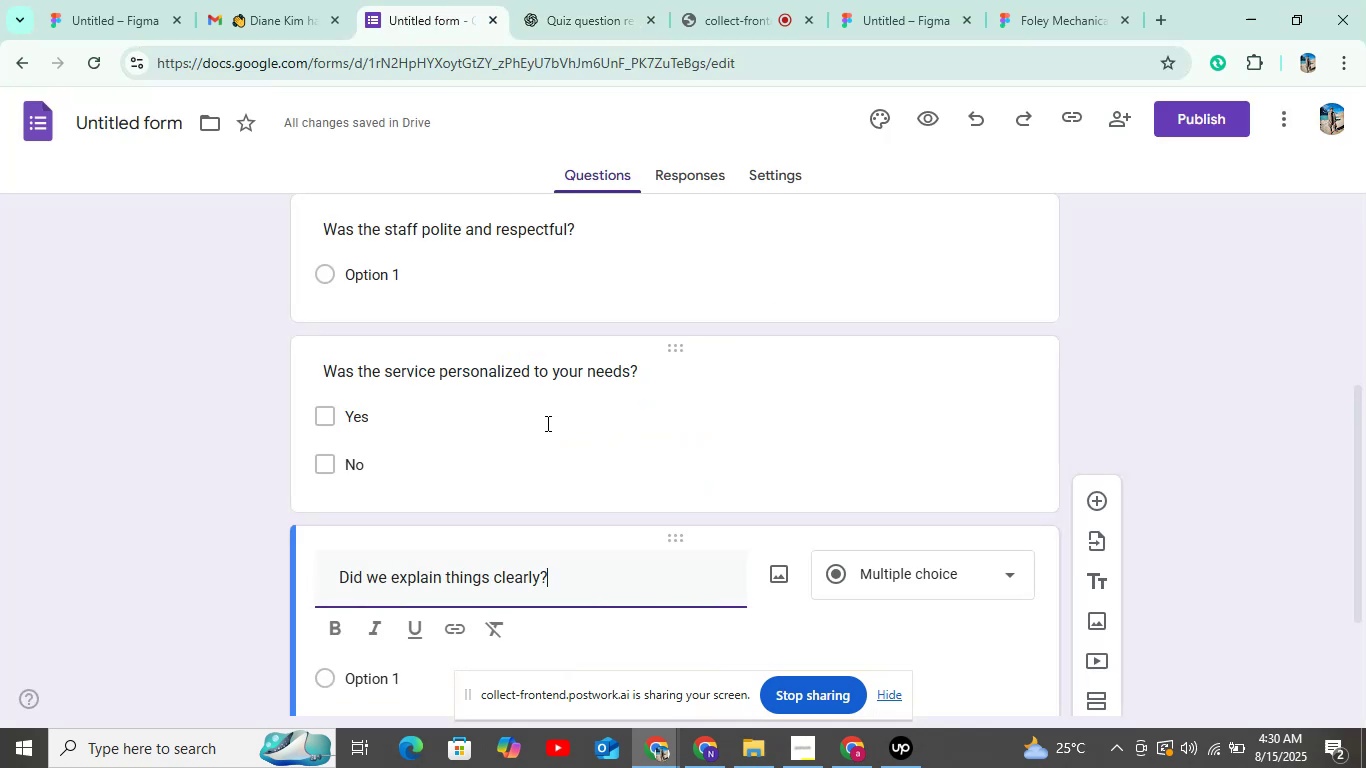 
scroll: coordinate [546, 423], scroll_direction: down, amount: 6.0
 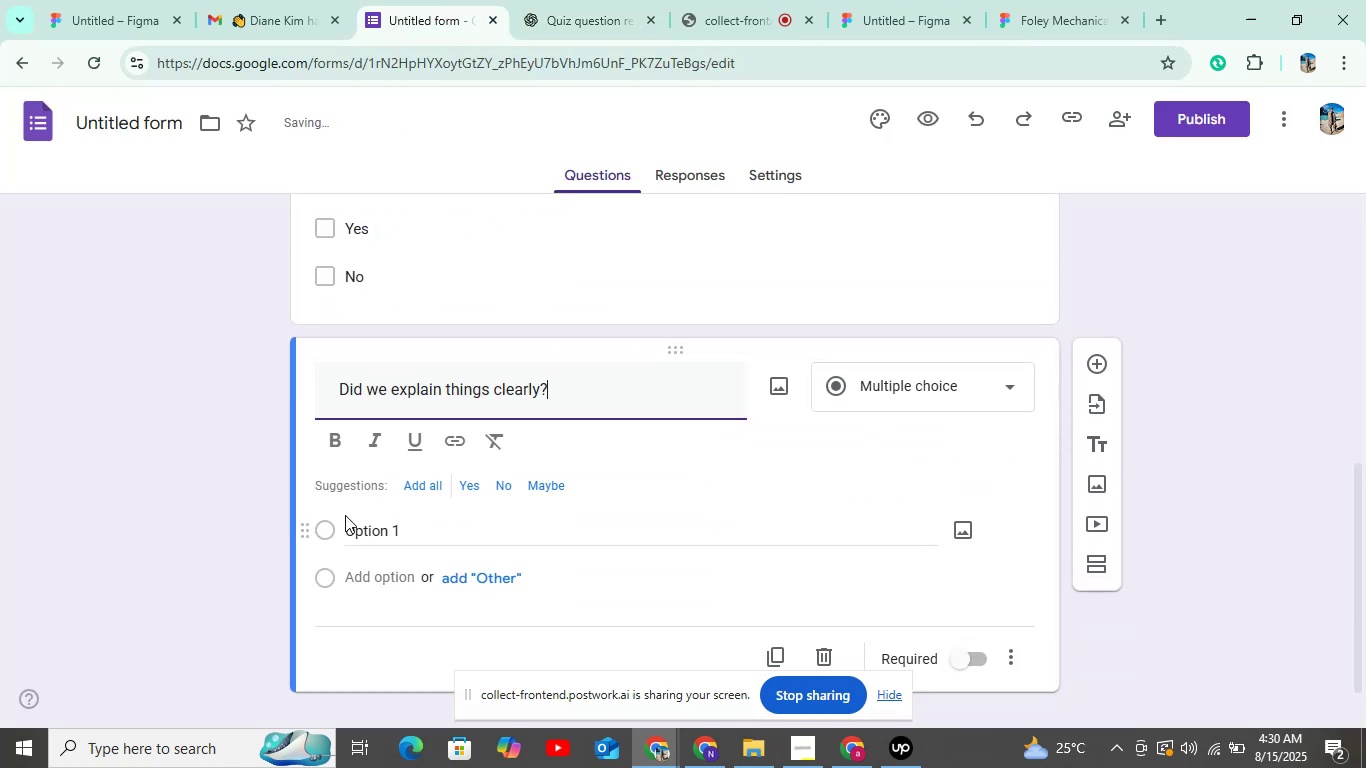 
left_click([415, 489])
 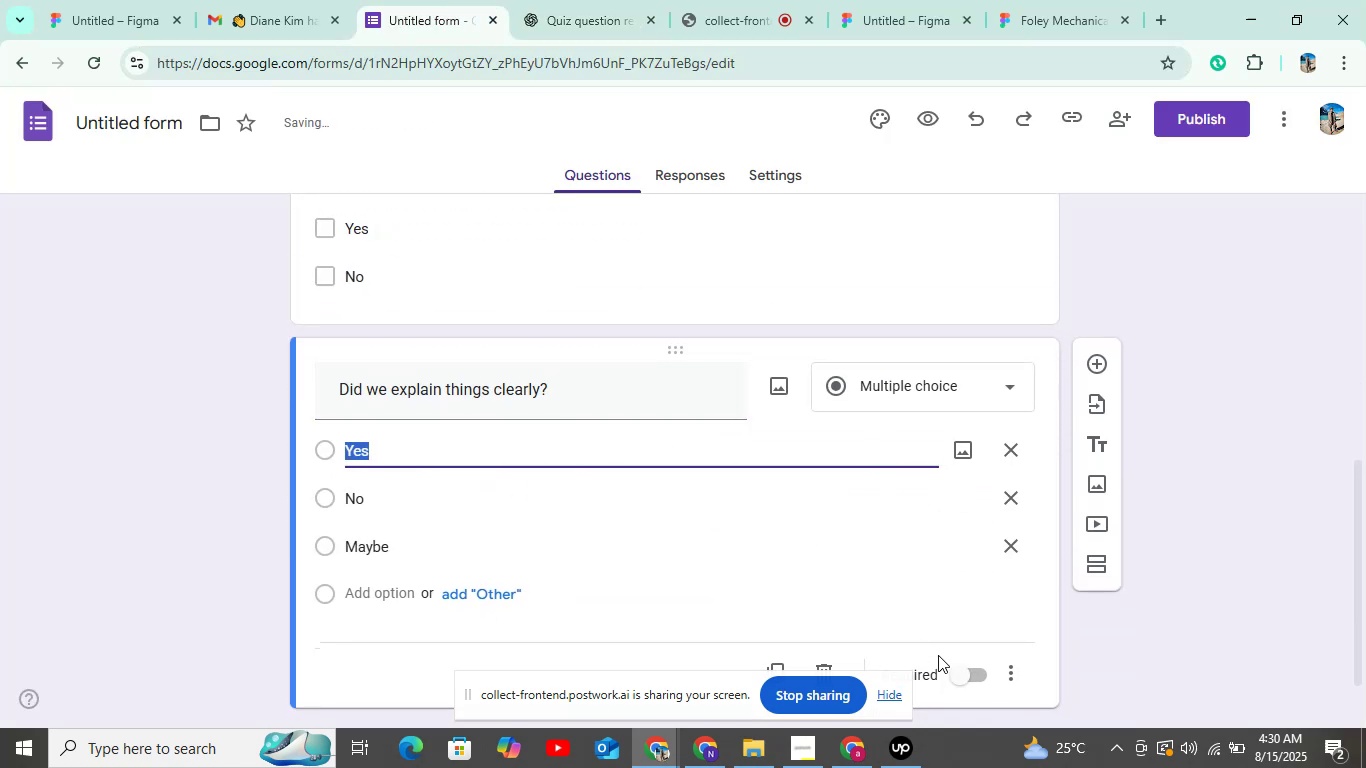 
left_click([958, 674])
 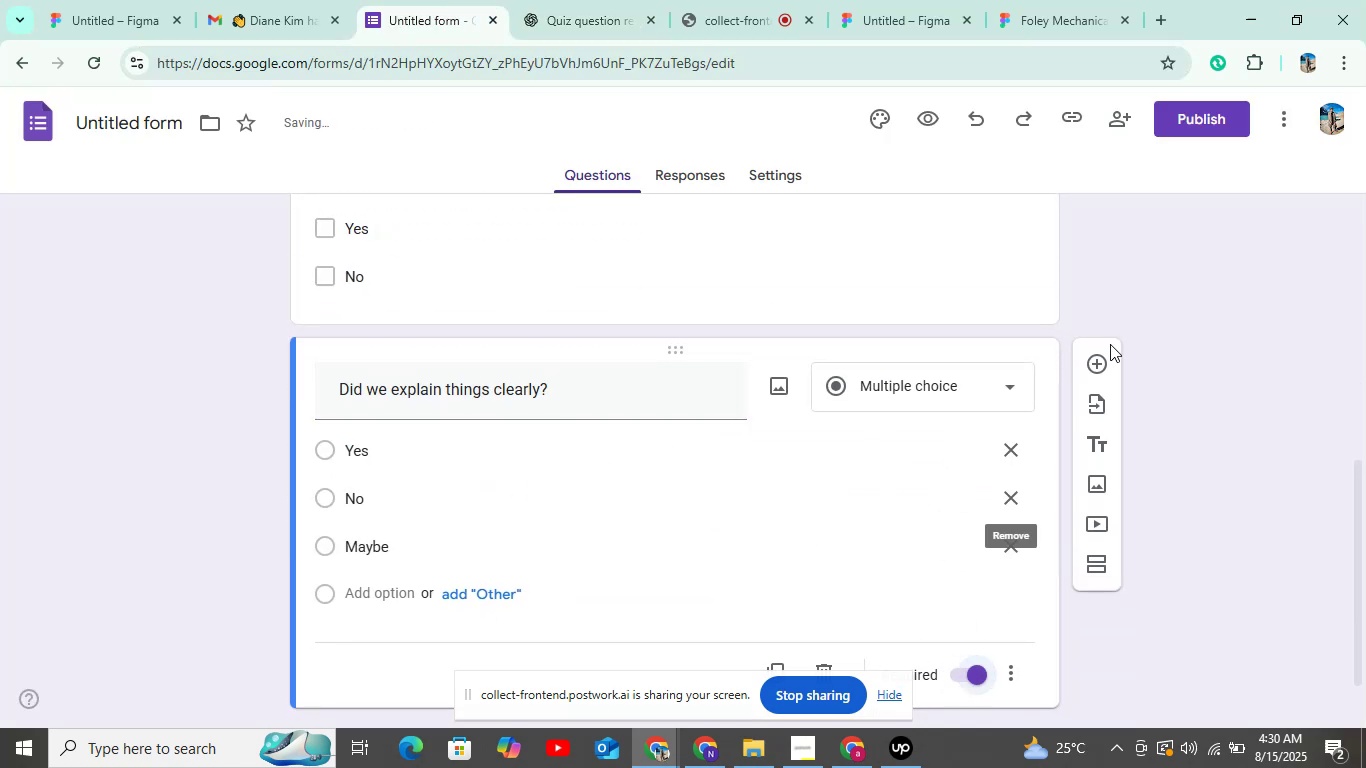 
left_click([1084, 381])
 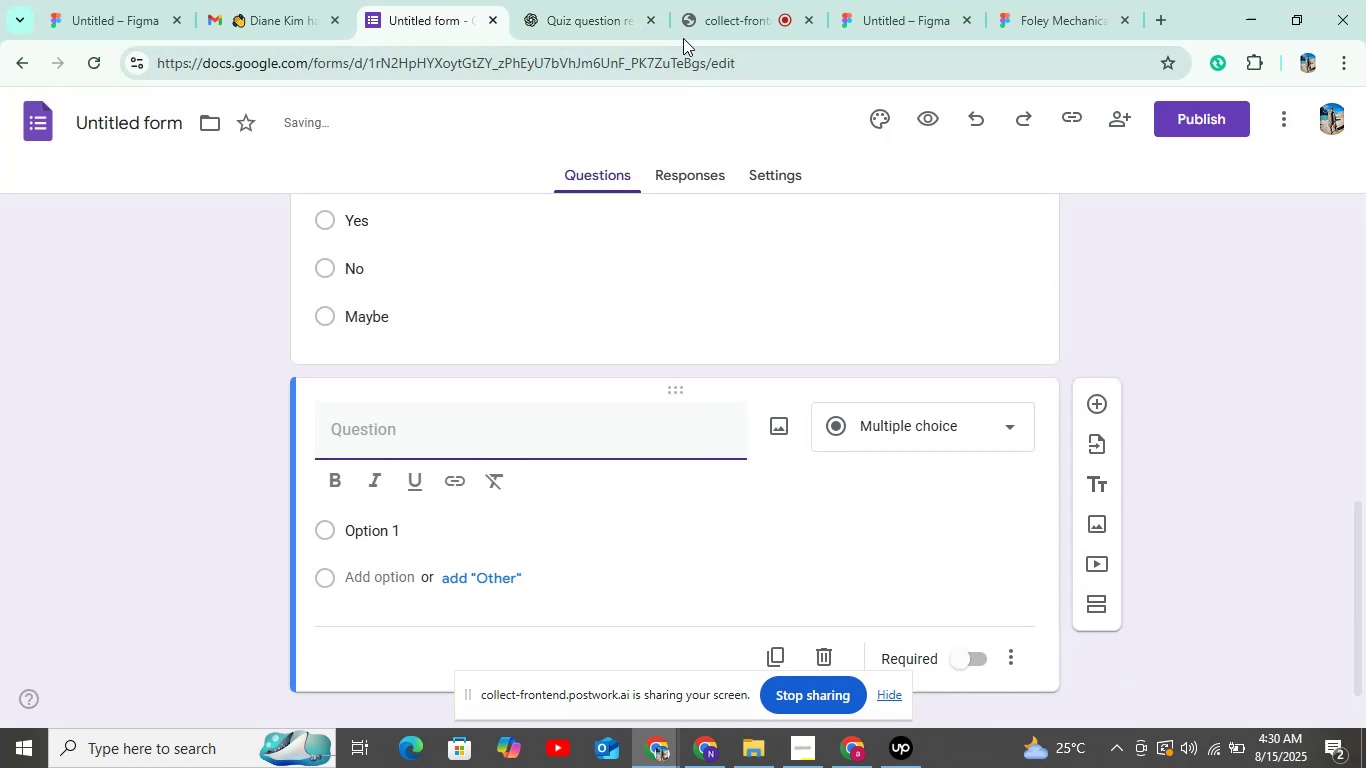 
left_click([572, 18])
 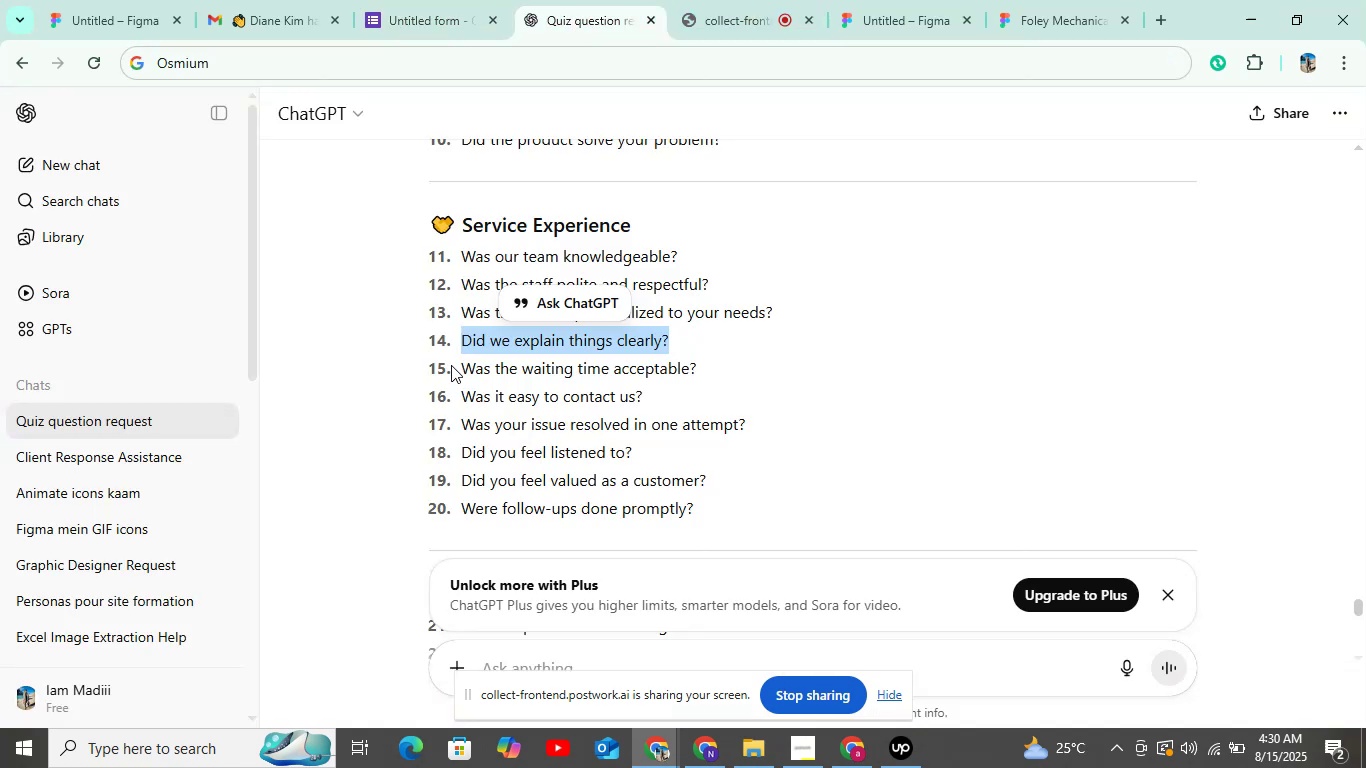 
left_click_drag(start_coordinate=[462, 361], to_coordinate=[703, 361])
 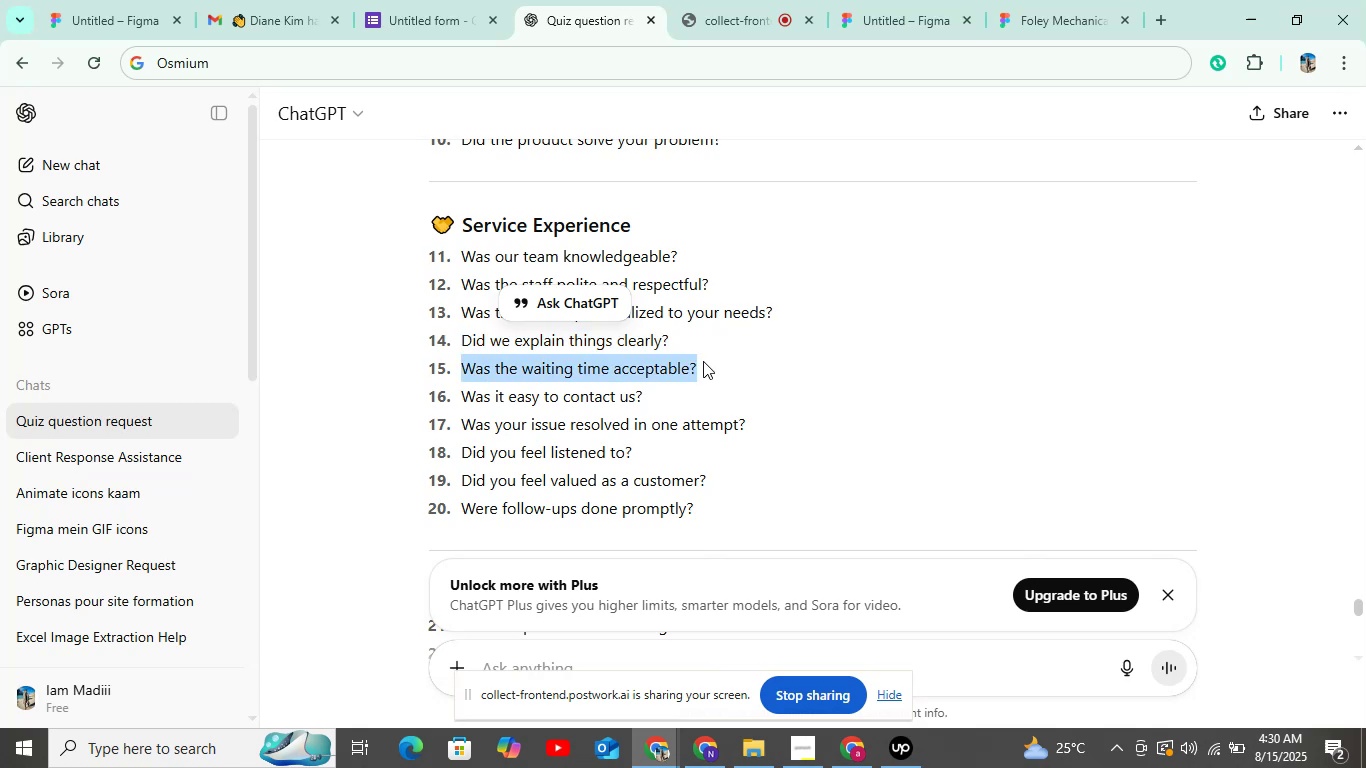 
key(Control+C)
 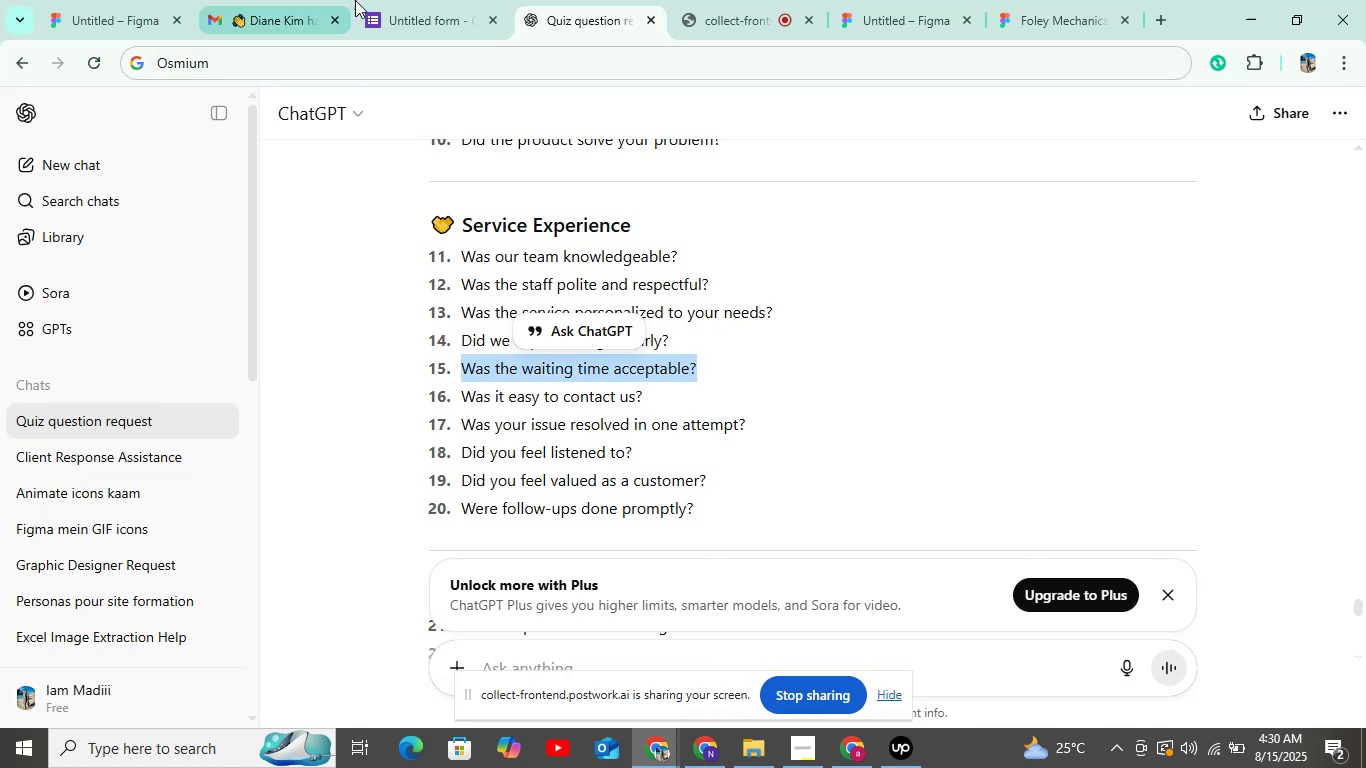 
left_click([359, 0])
 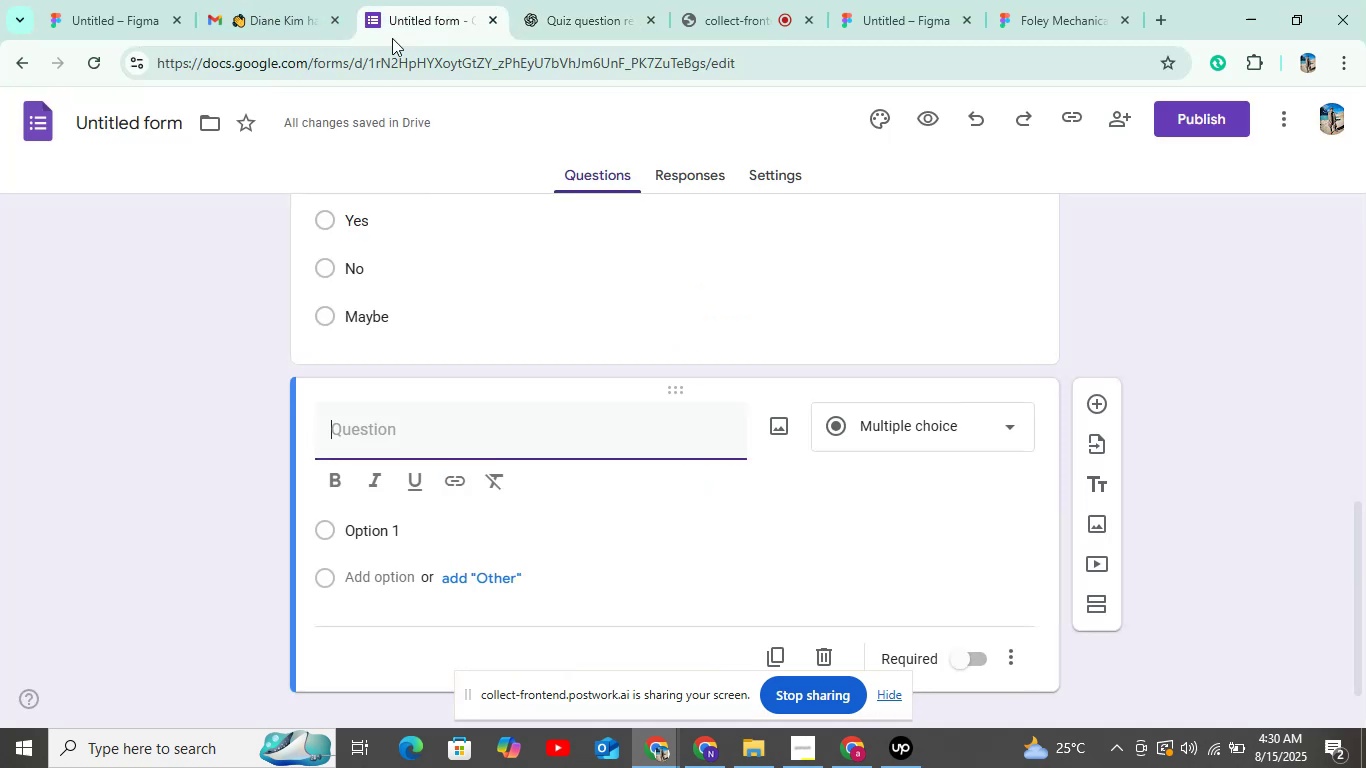 
key(Control+V)
 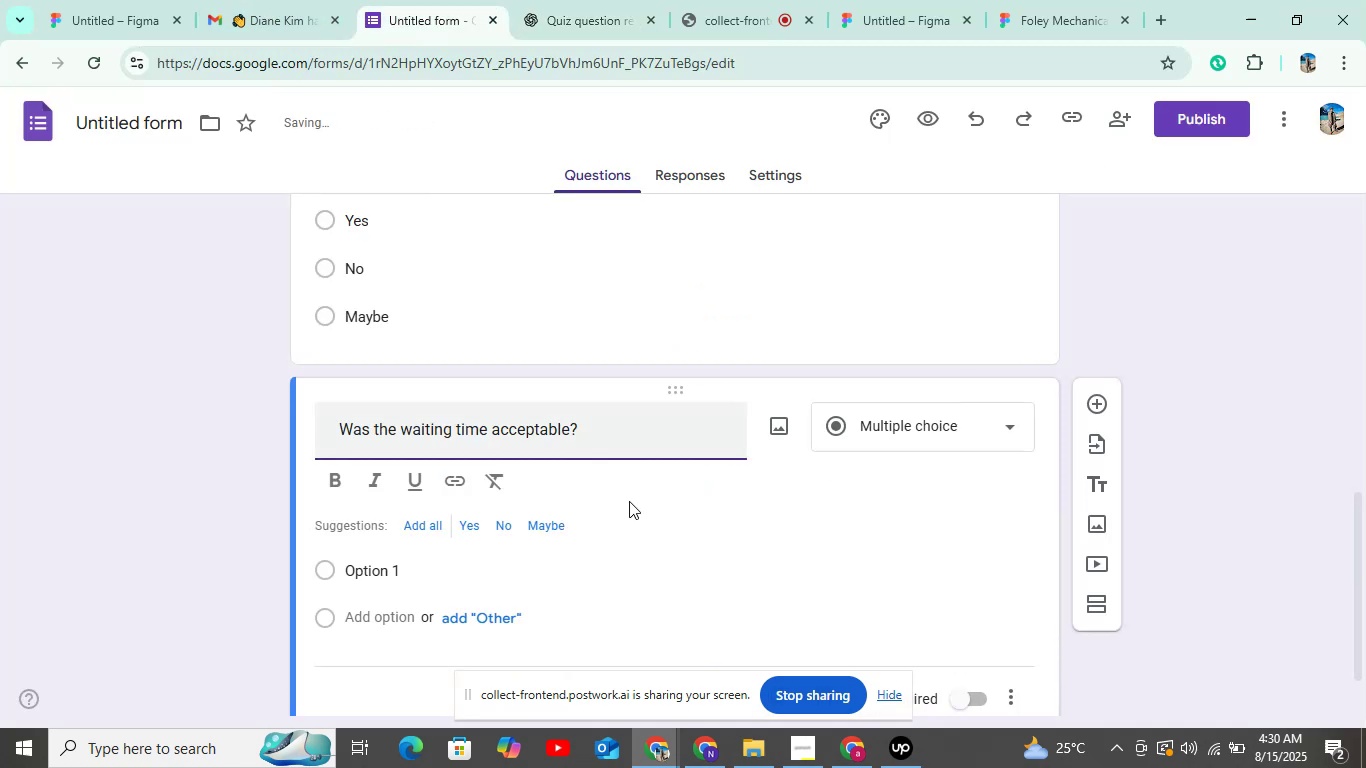 
left_click([416, 522])
 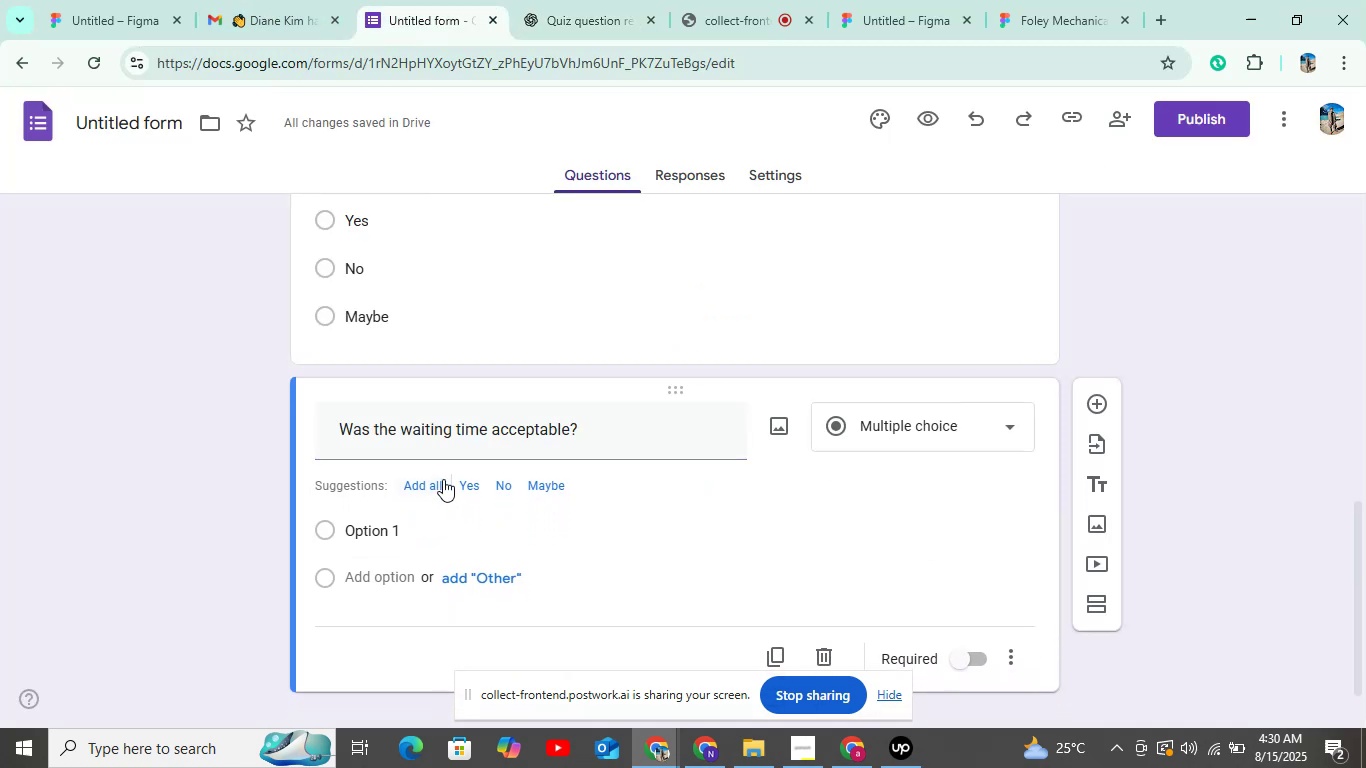 
left_click([443, 479])
 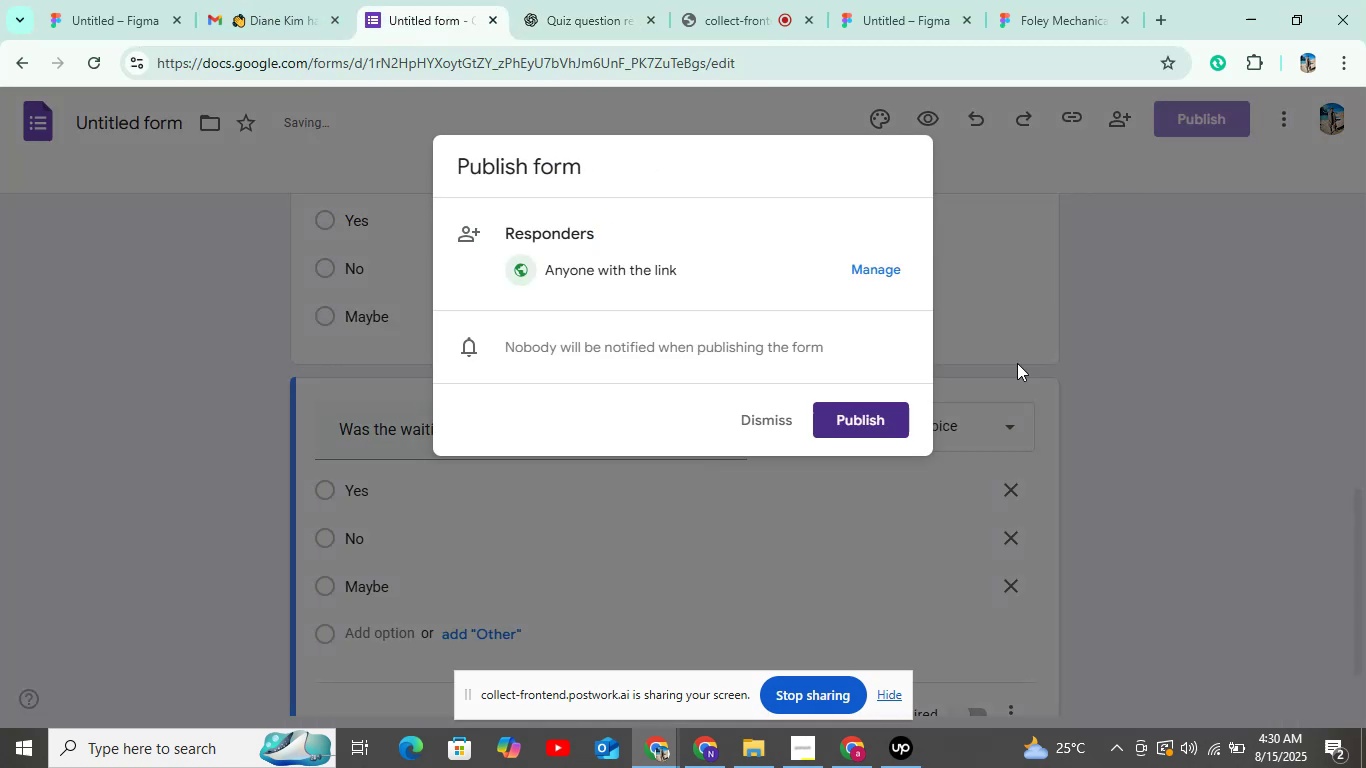 
left_click([875, 412])
 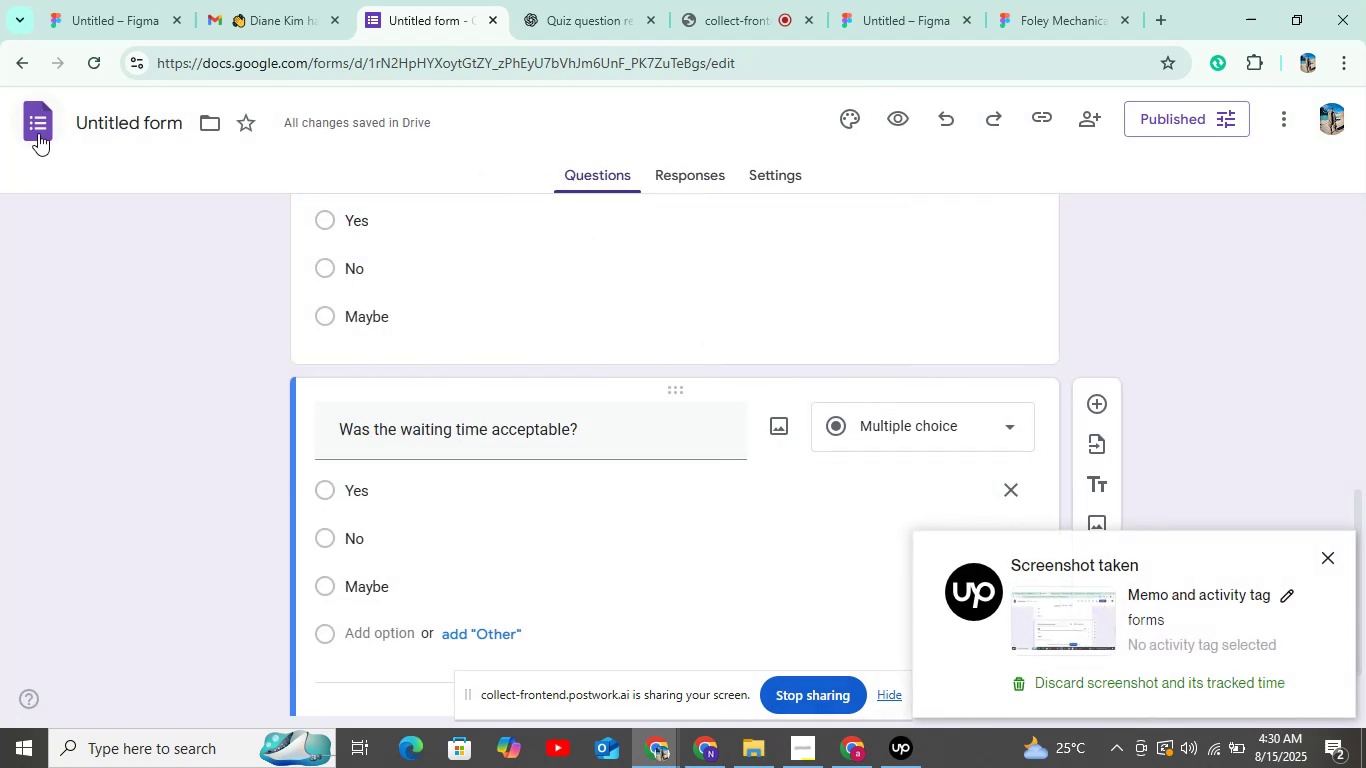 
left_click([38, 133])
 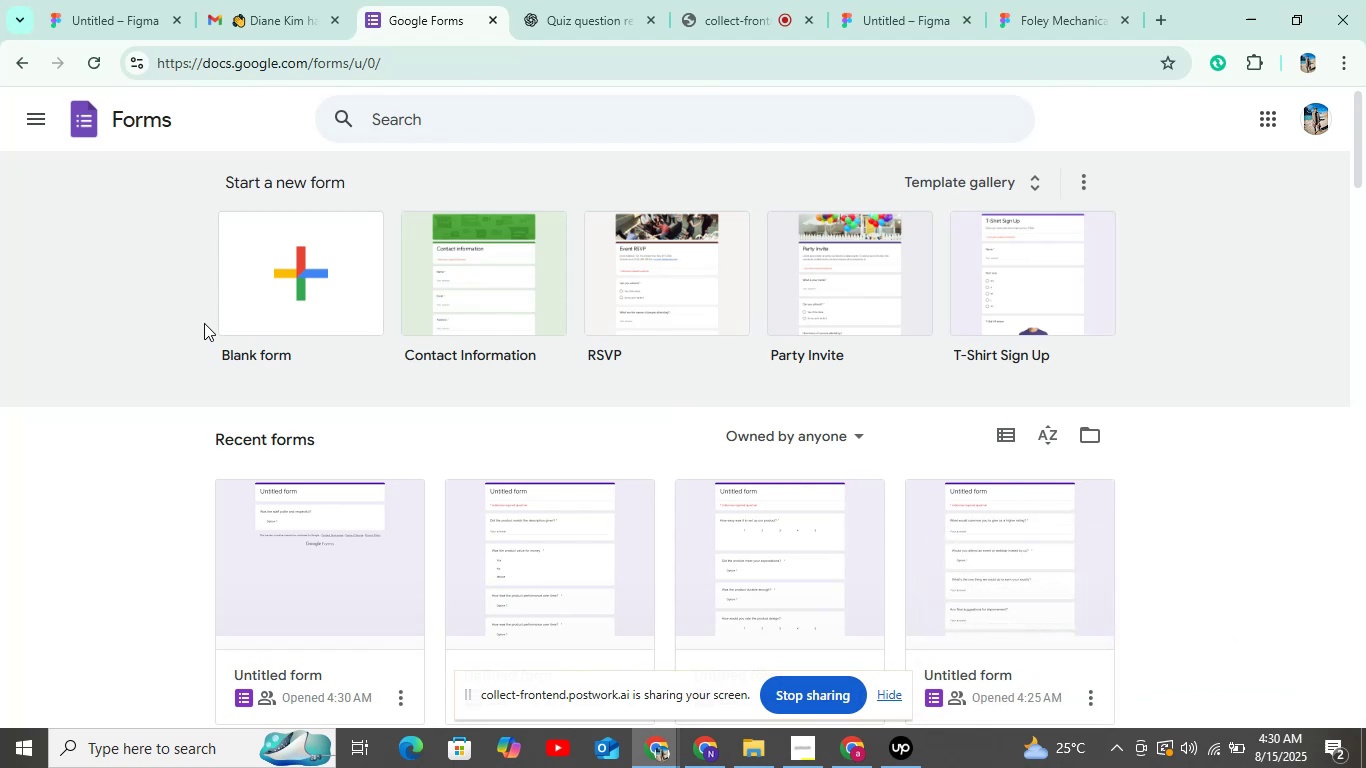 
wait(20.71)
 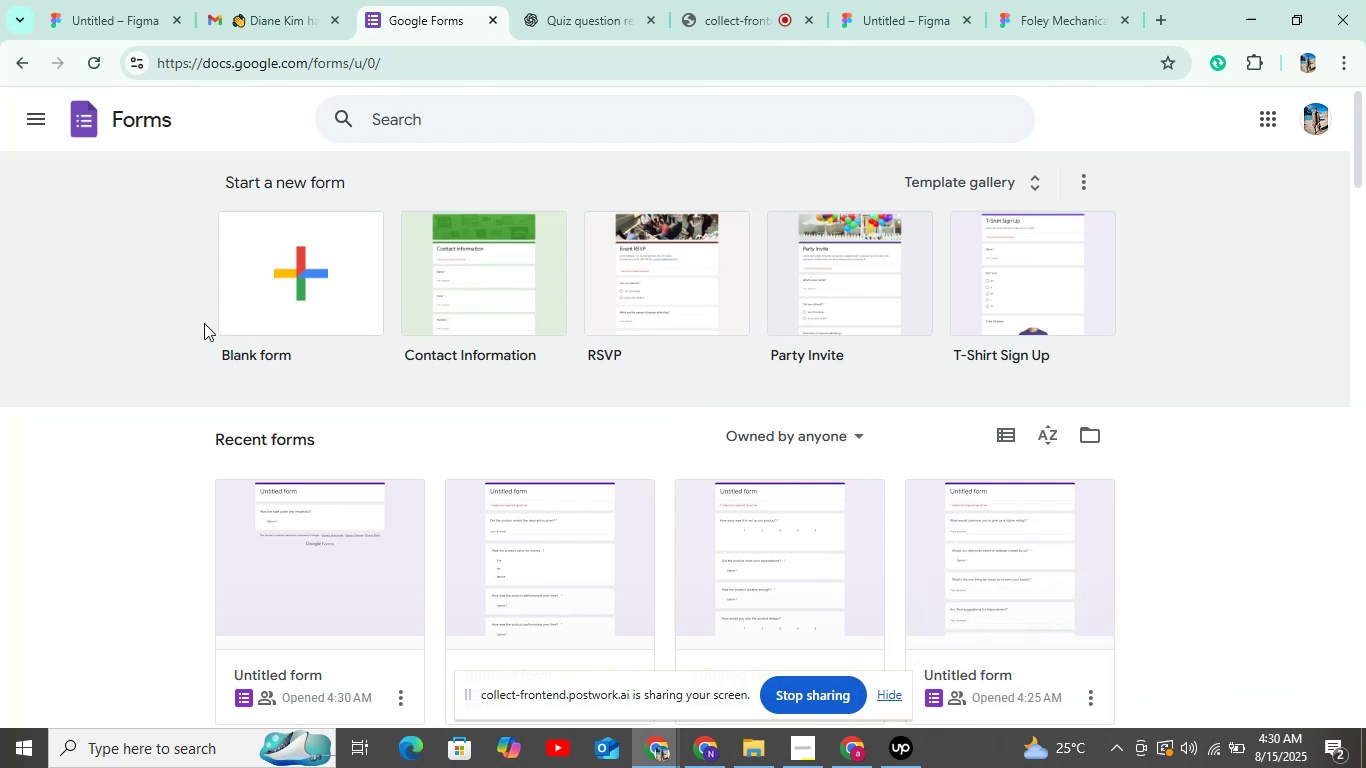 
left_click([232, 284])
 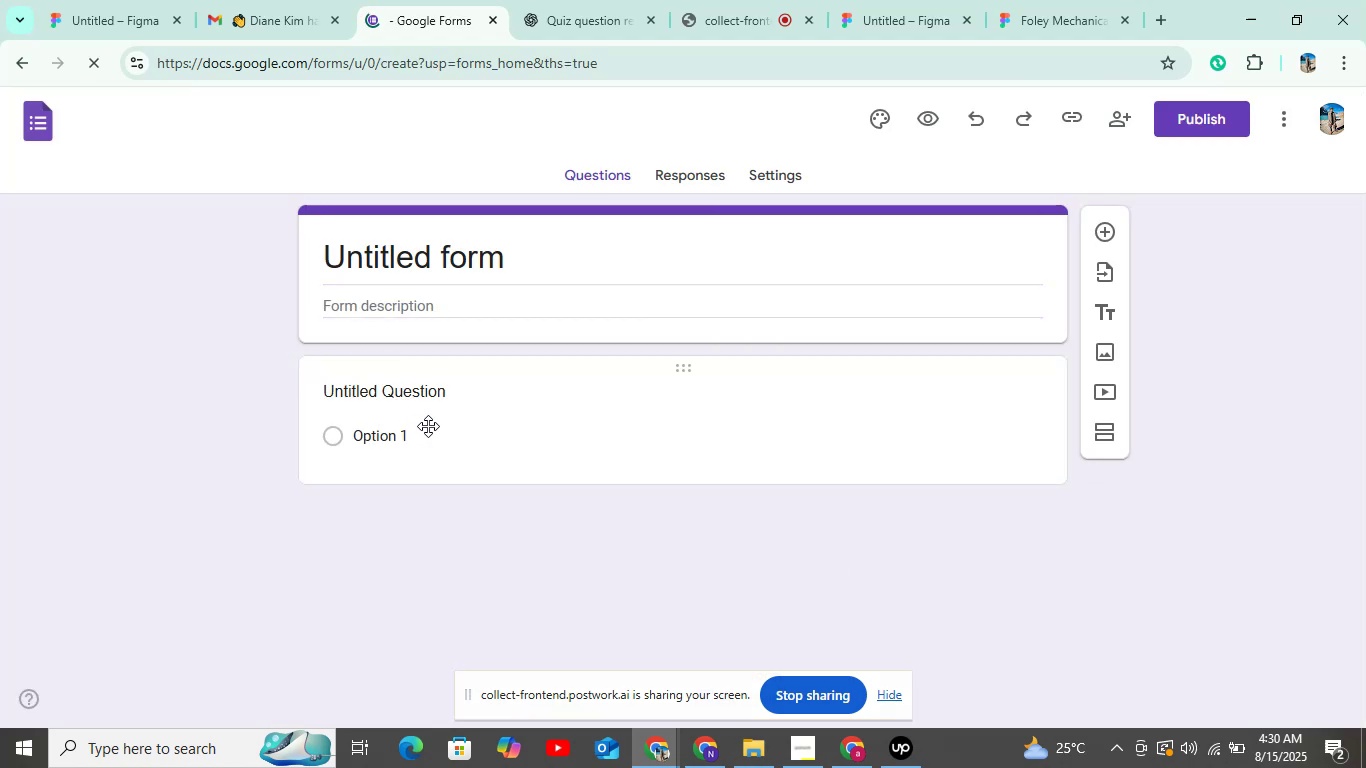 
left_click([428, 436])
 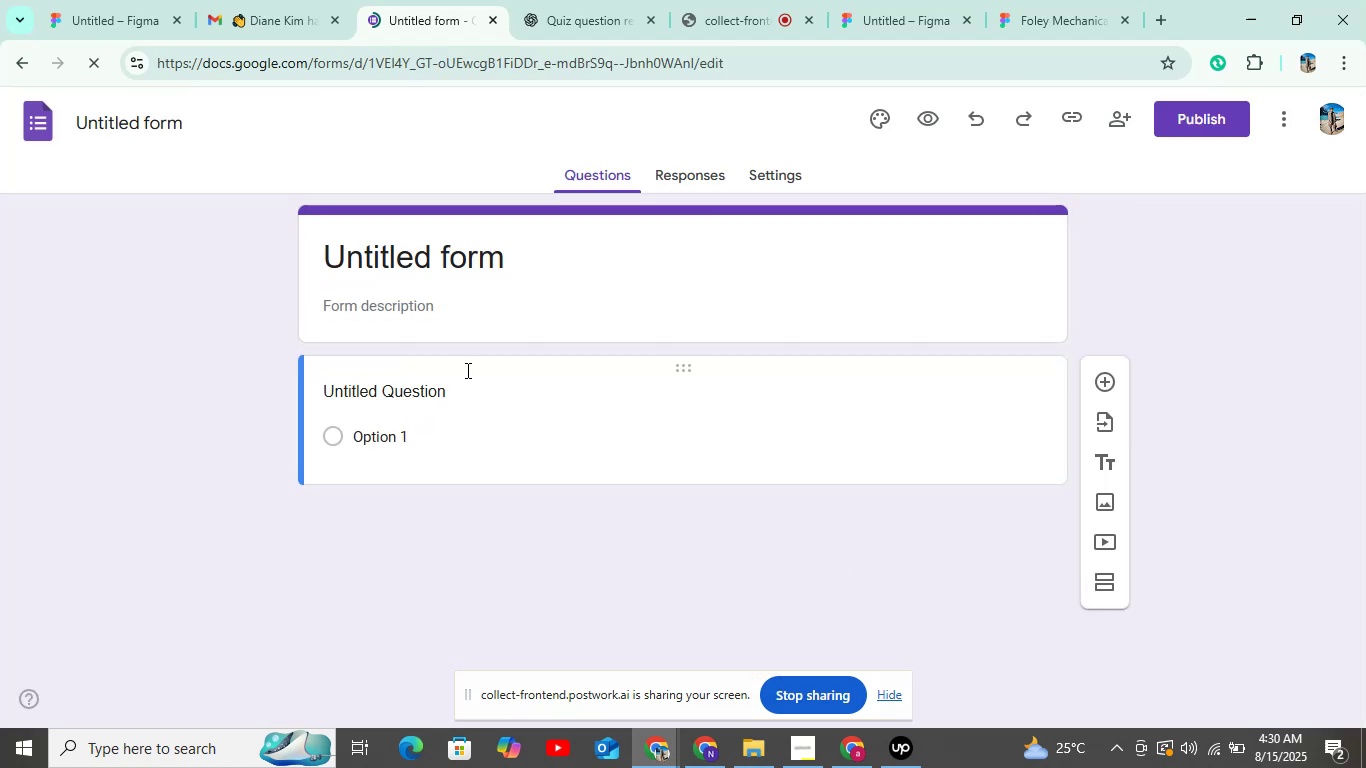 
left_click([447, 404])
 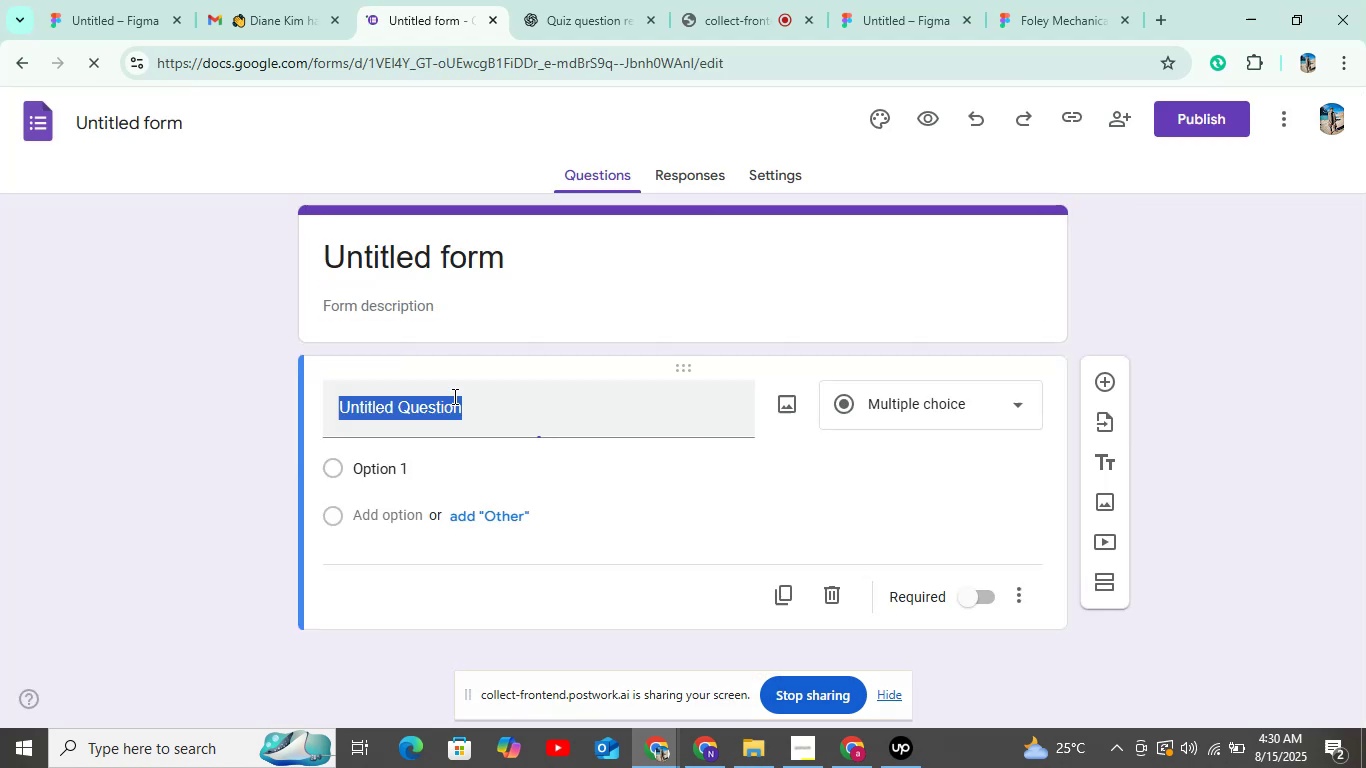 
left_click_drag(start_coordinate=[453, 396], to_coordinate=[304, 394])
 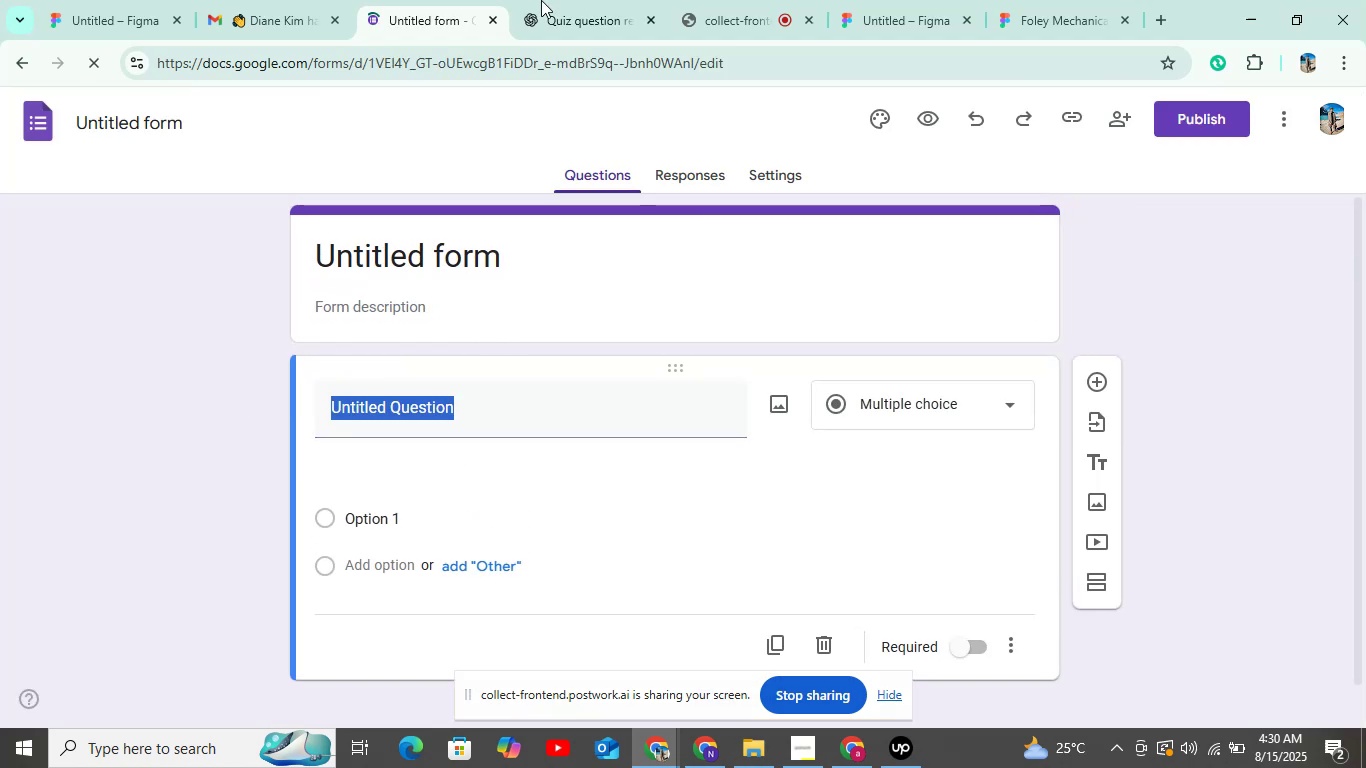 
left_click([547, 0])
 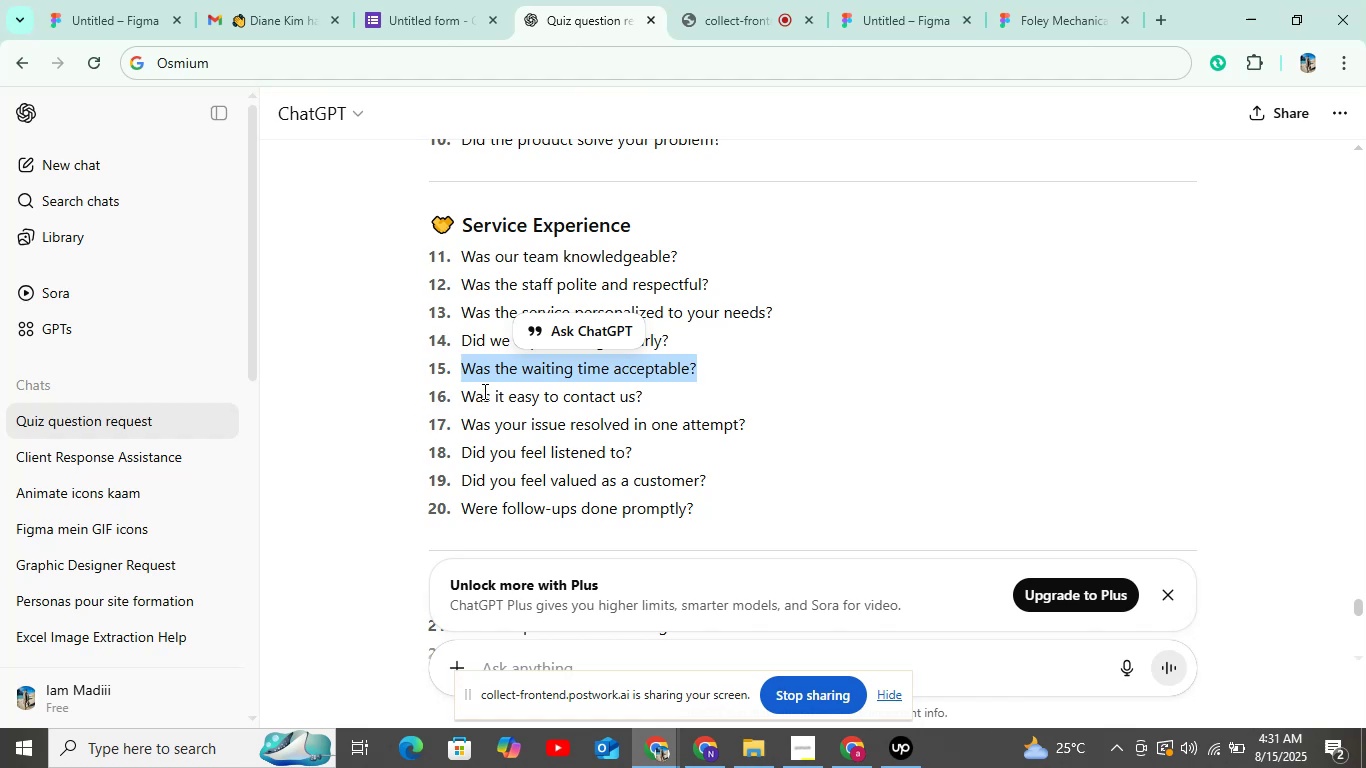 
left_click_drag(start_coordinate=[464, 396], to_coordinate=[646, 394])
 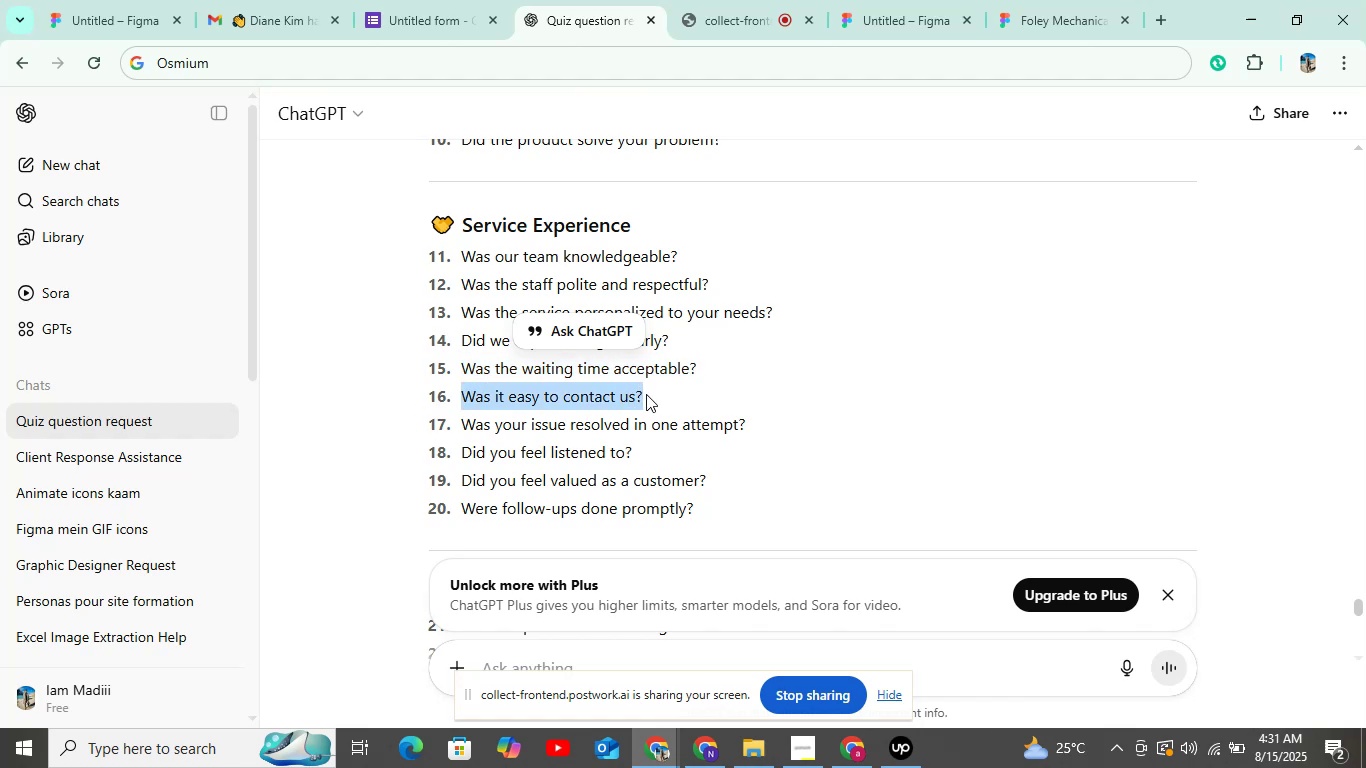 
key(Control+C)
 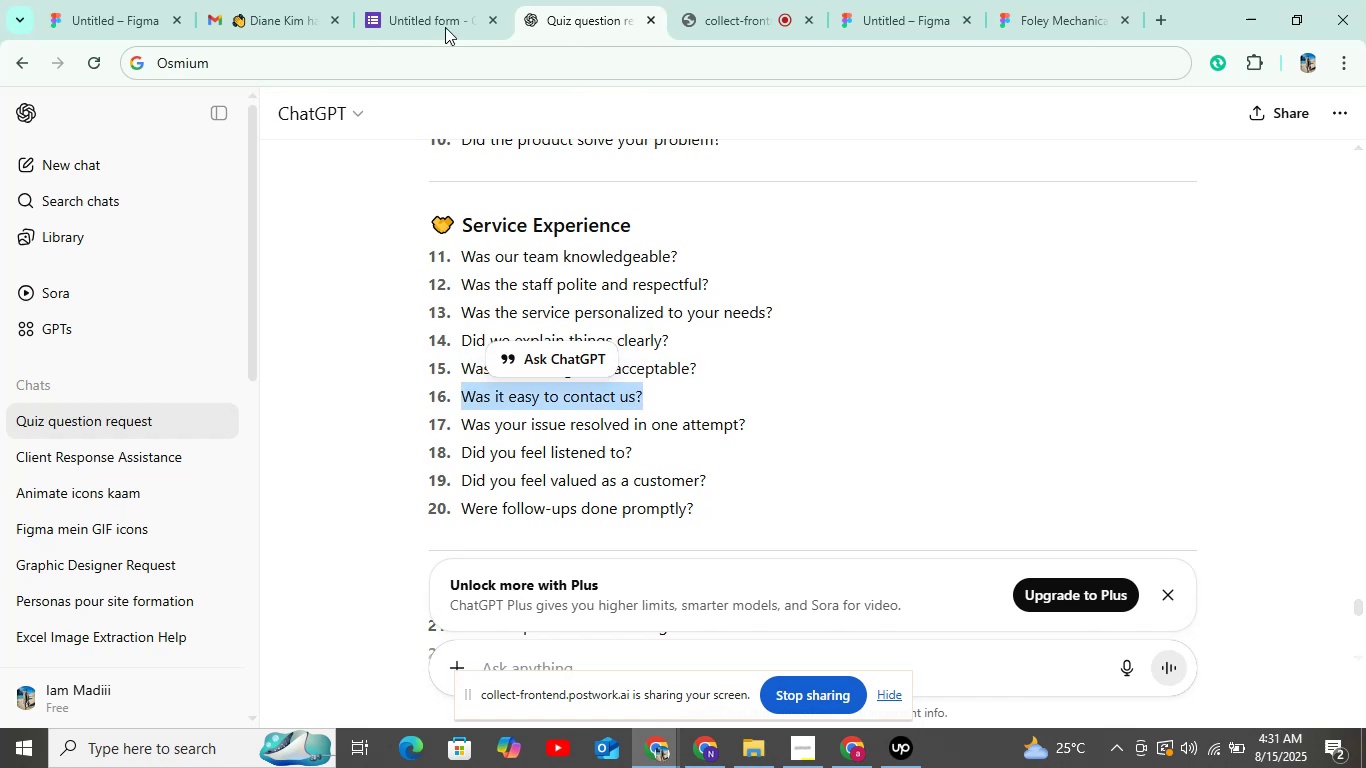 
left_click([448, 21])
 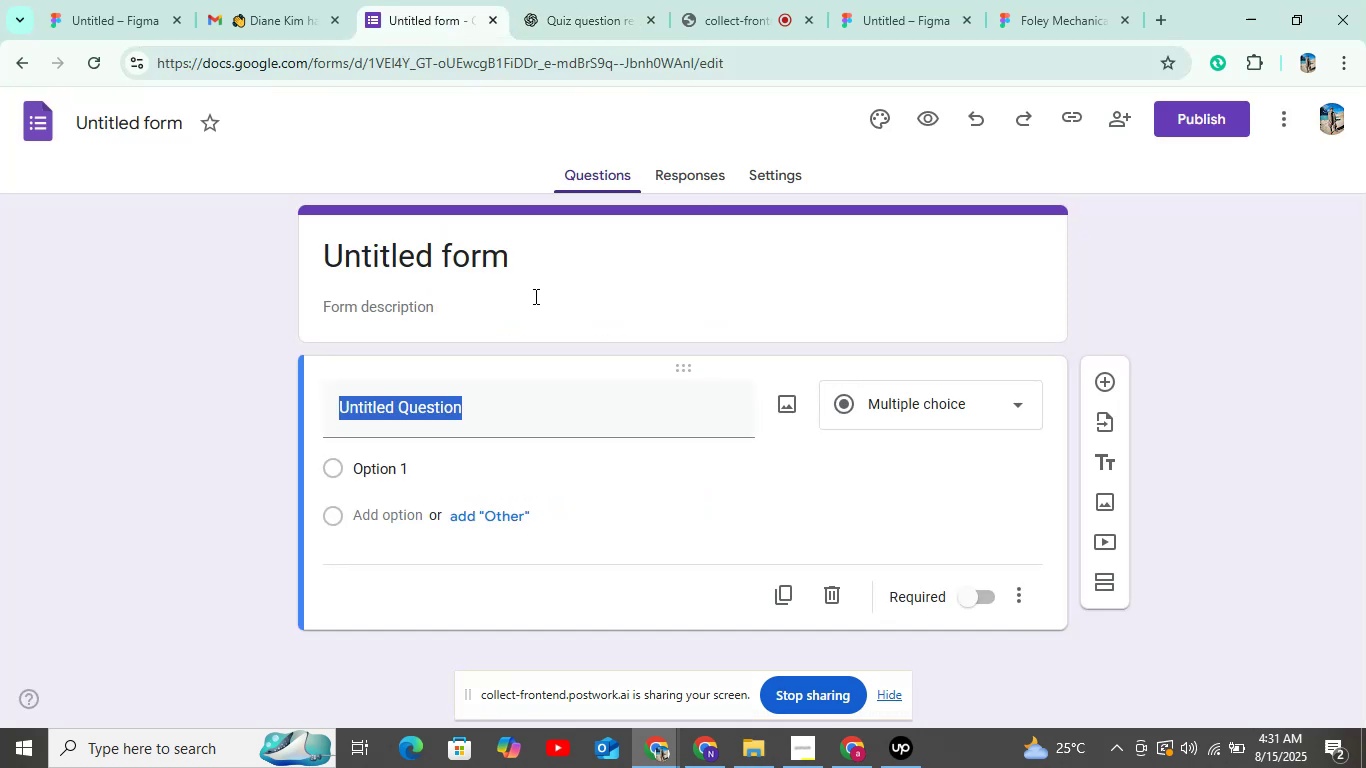 
key(Control+V)
 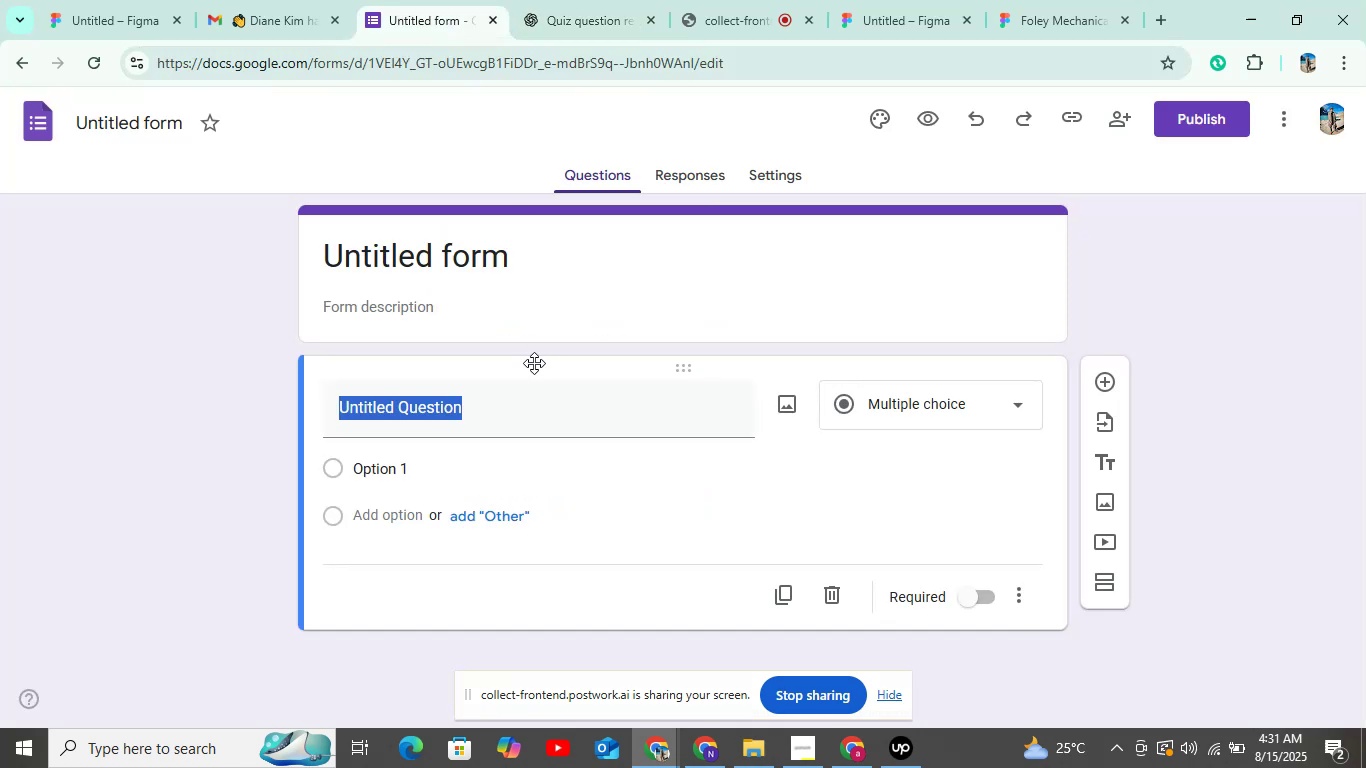 
key(Control+V)
 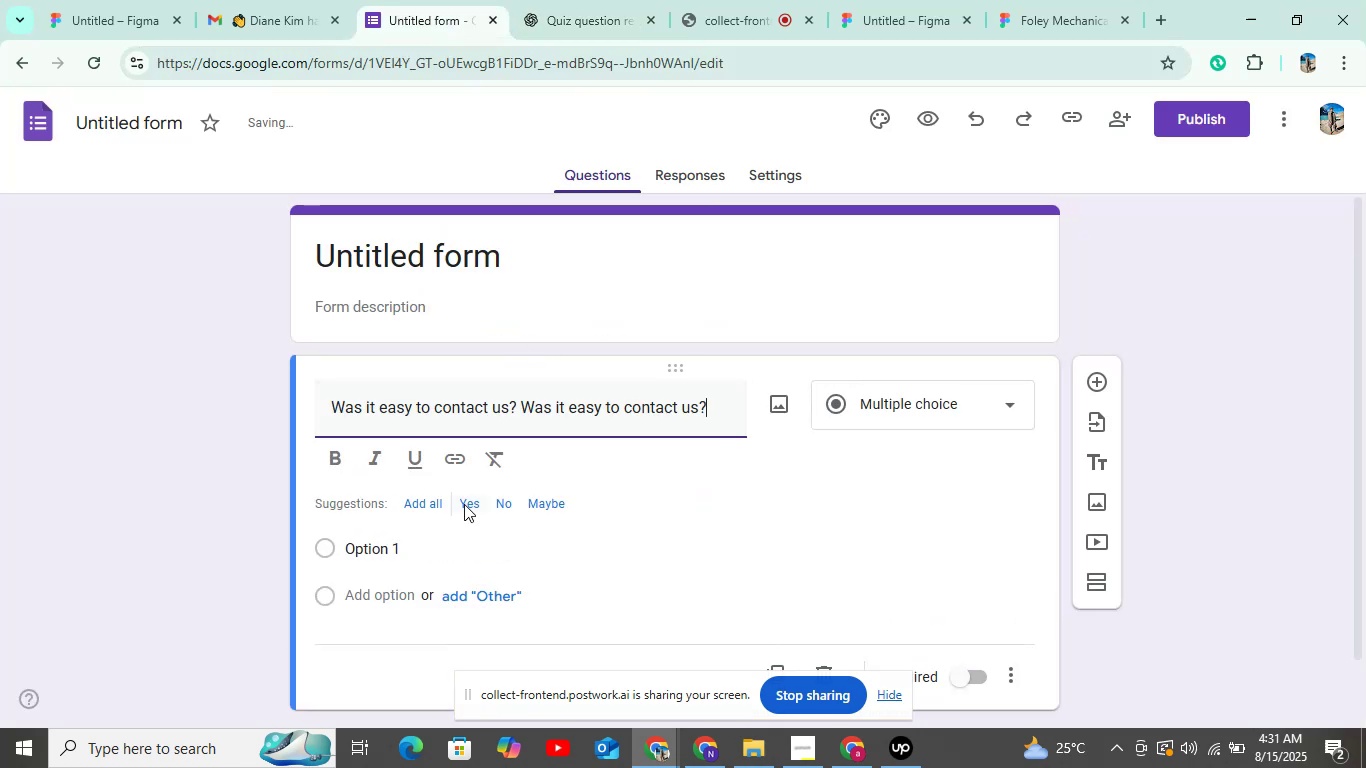 
key(Control+Z)
 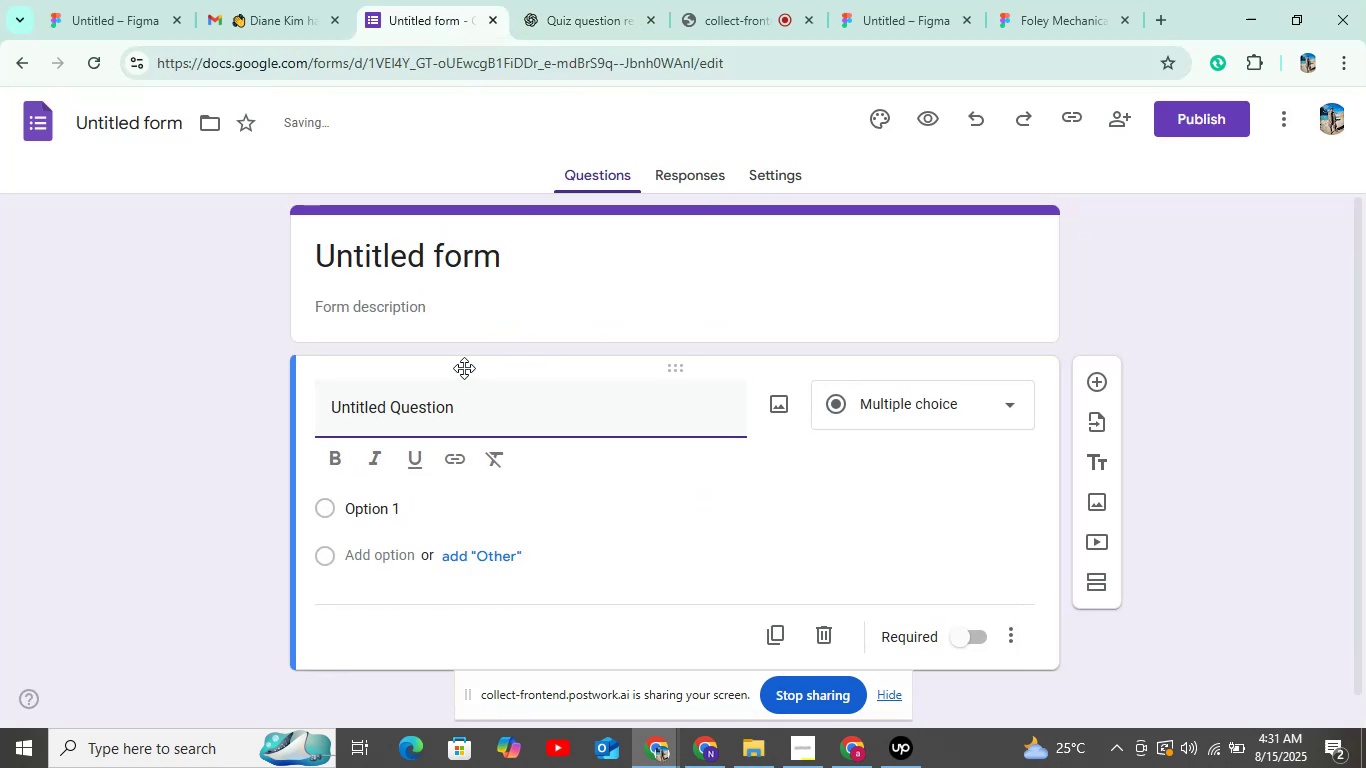 
left_click_drag(start_coordinate=[471, 397], to_coordinate=[312, 423])
 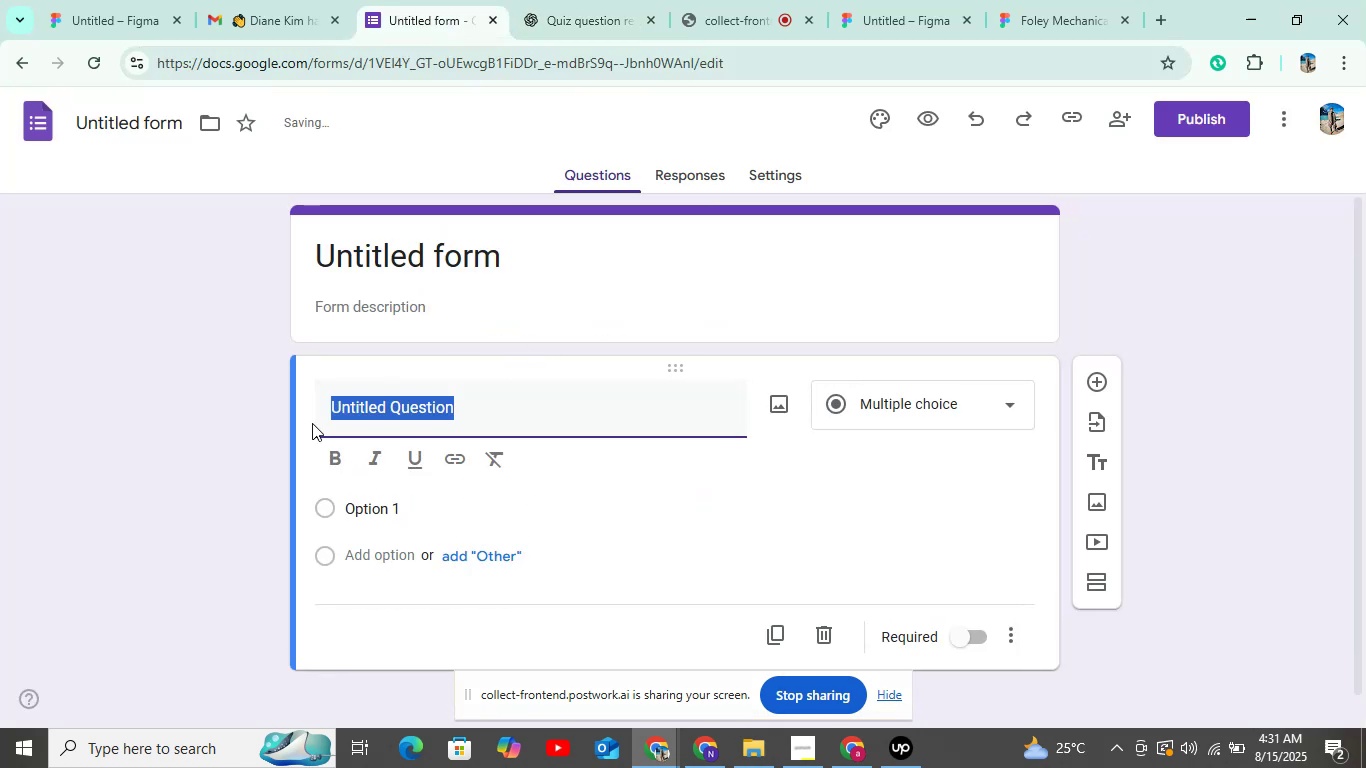 
key(Control+V)
 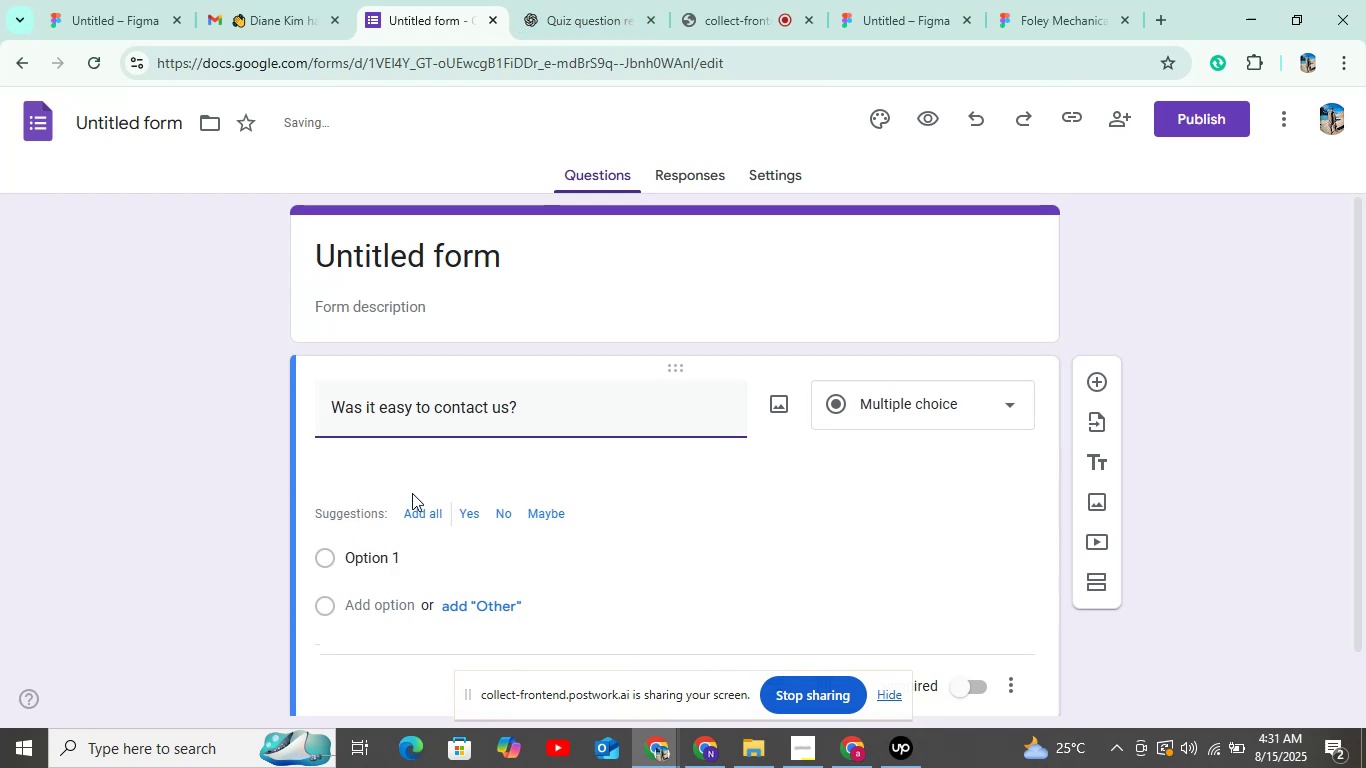 
left_click([427, 457])
 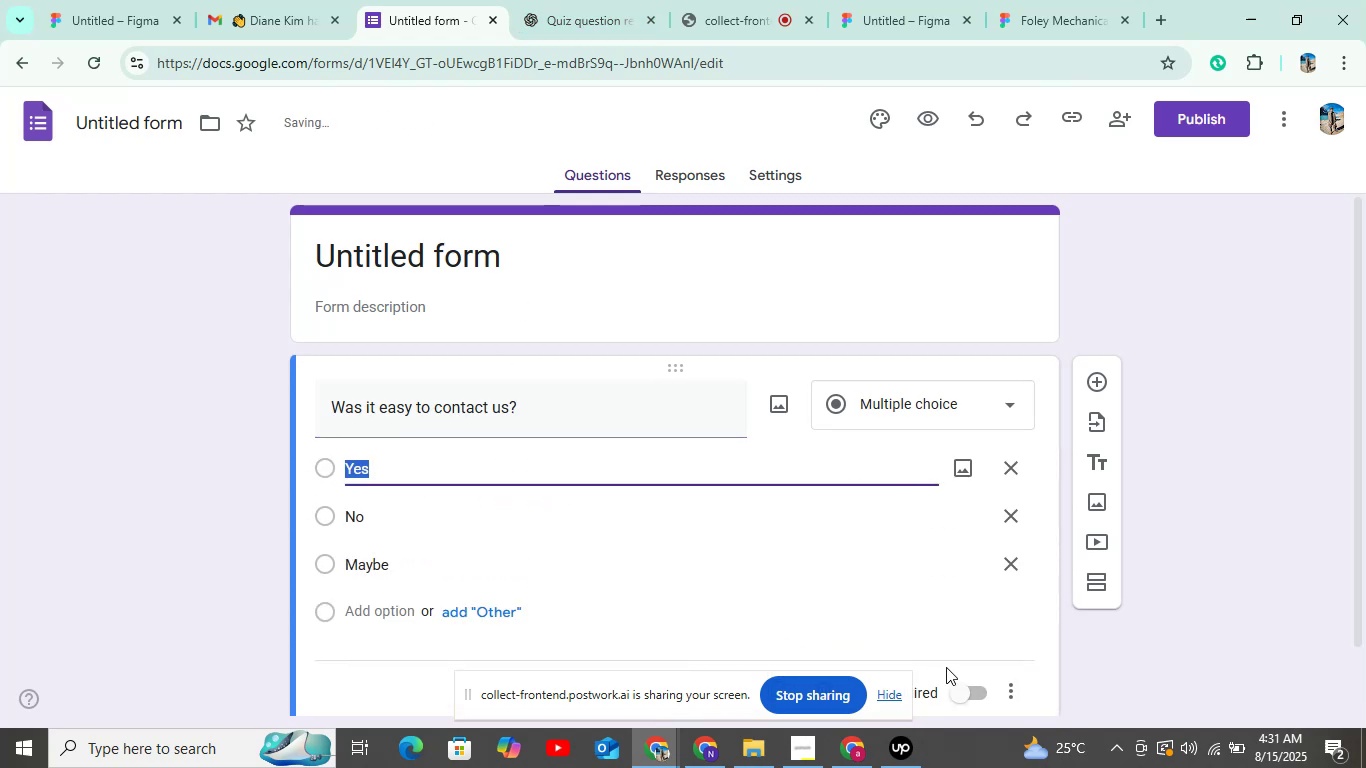 
scroll: coordinate [968, 541], scroll_direction: down, amount: 3.0
 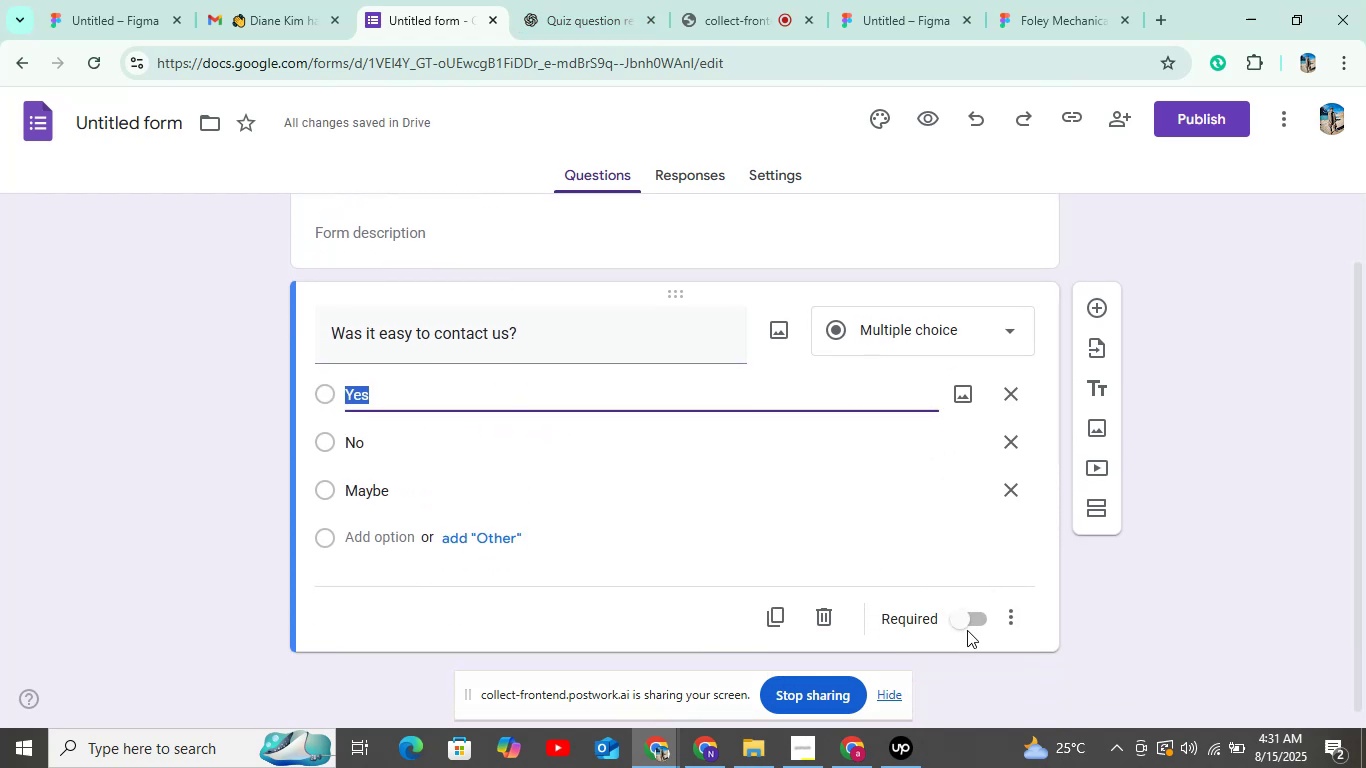 
double_click([966, 621])
 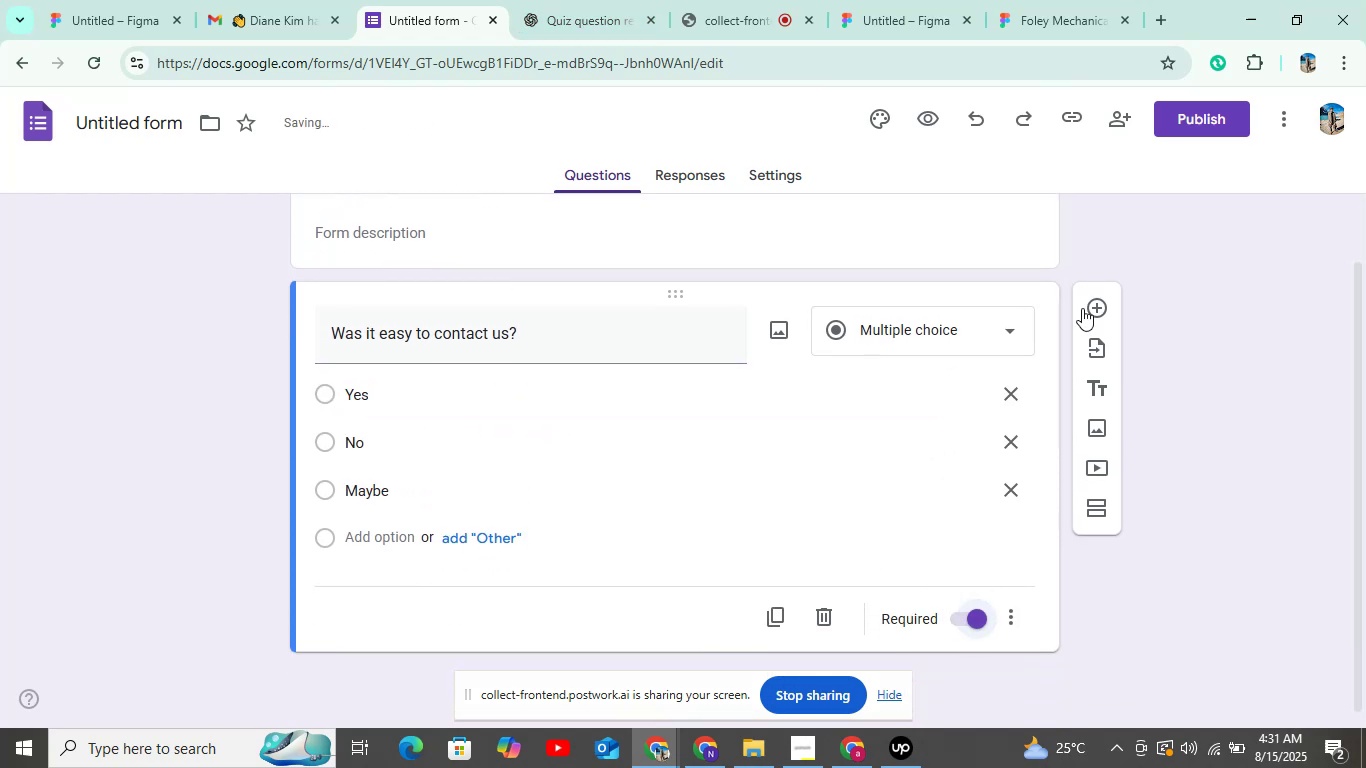 
left_click([1090, 306])
 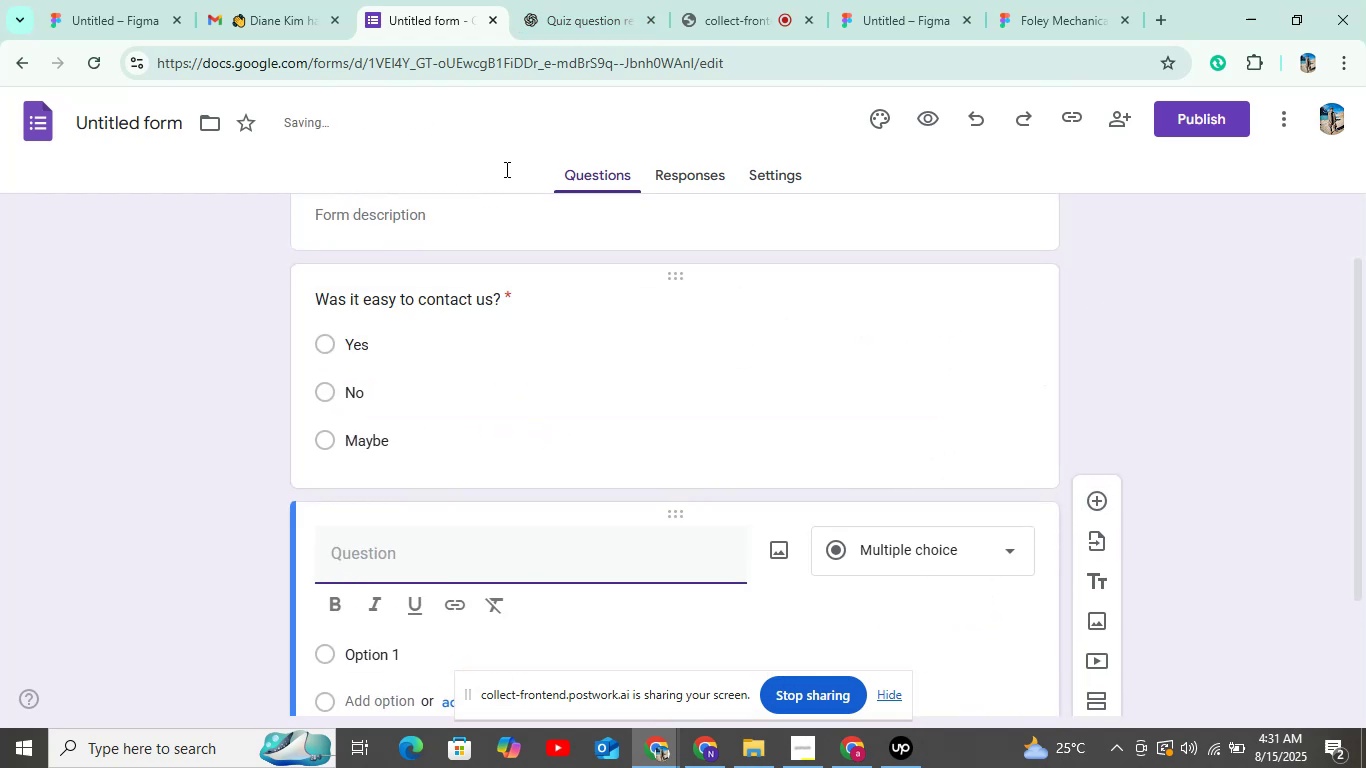 
left_click([564, 0])
 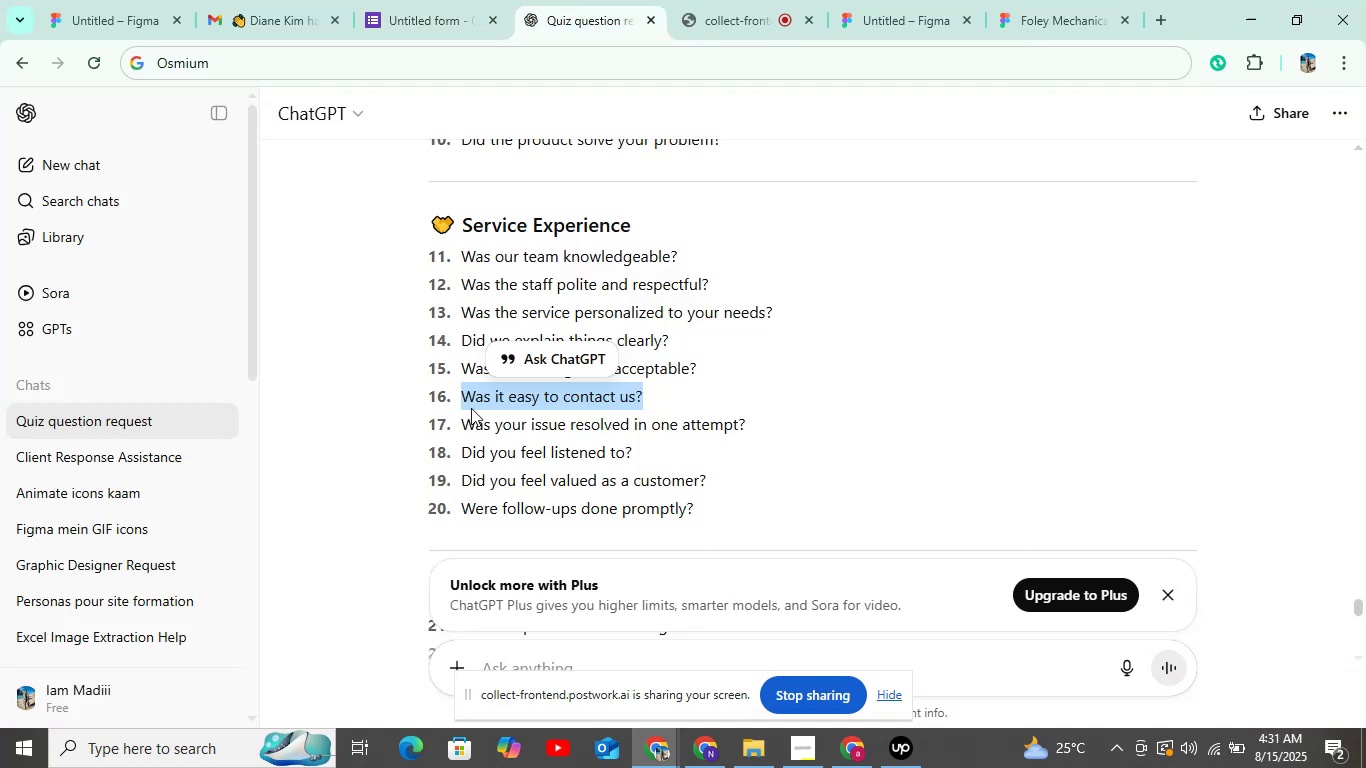 
left_click_drag(start_coordinate=[465, 420], to_coordinate=[797, 427])
 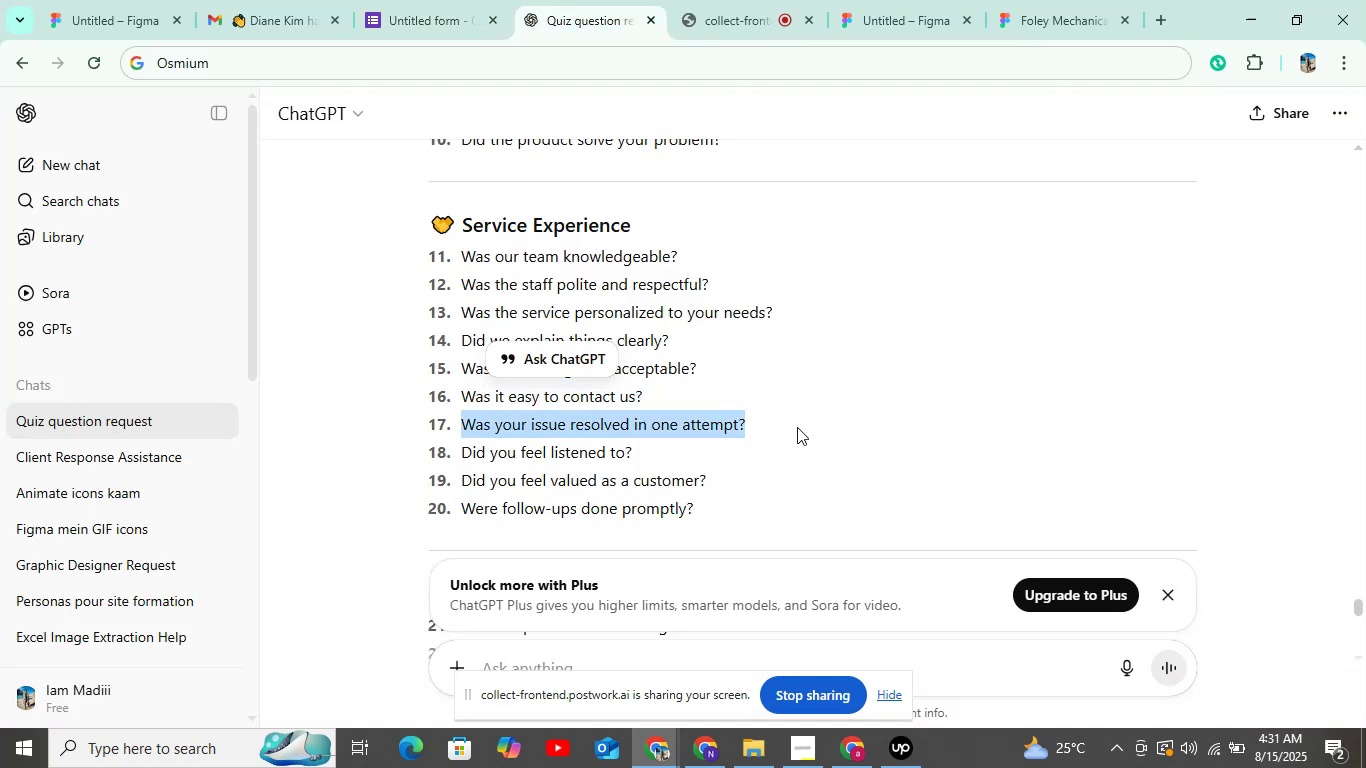 
key(Control+C)
 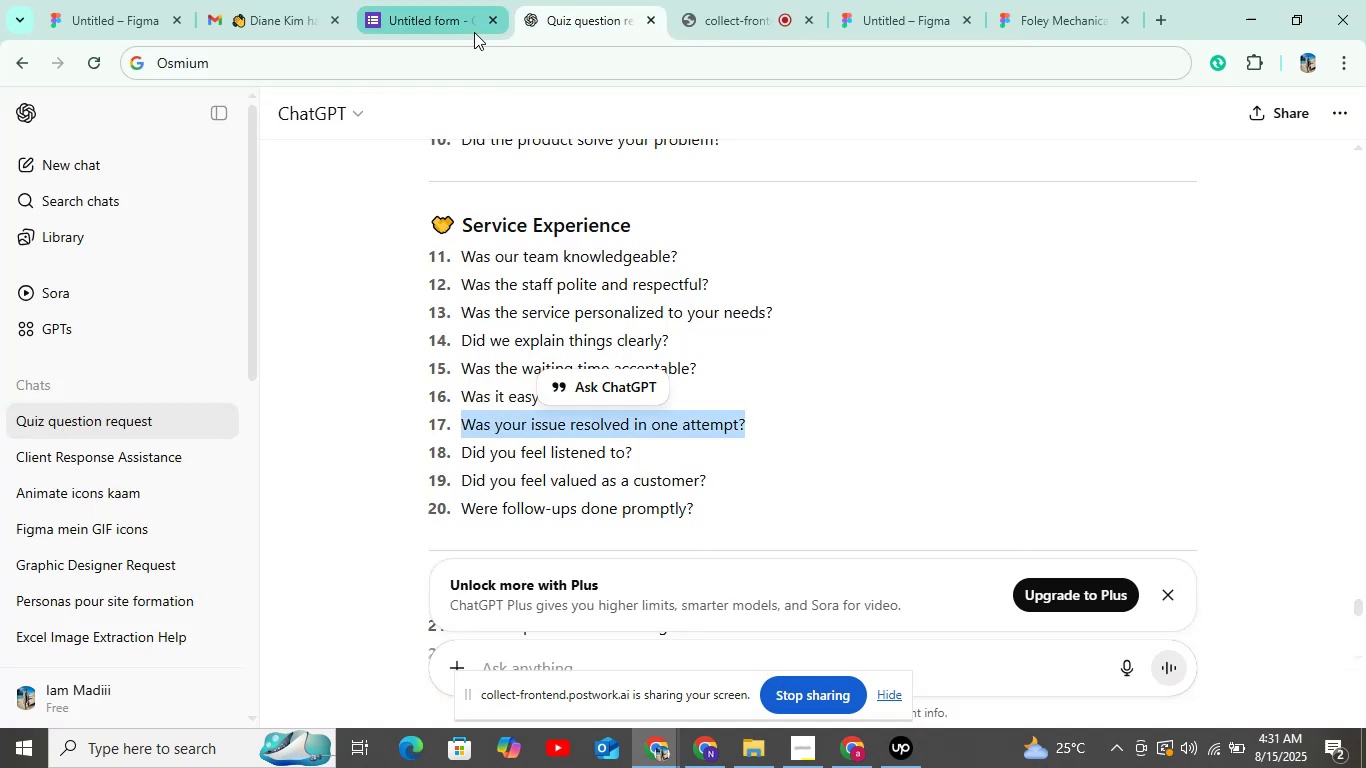 
left_click([473, 29])
 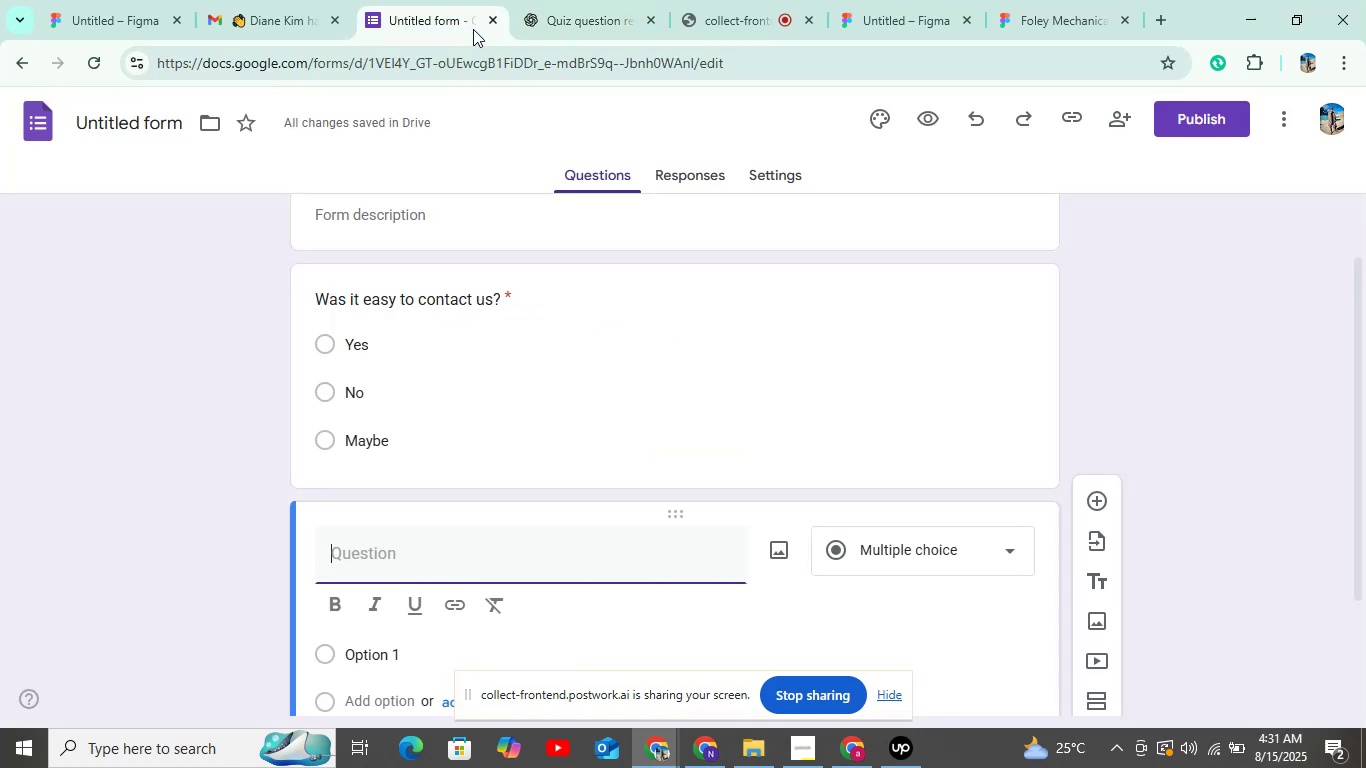 
key(Control+V)
 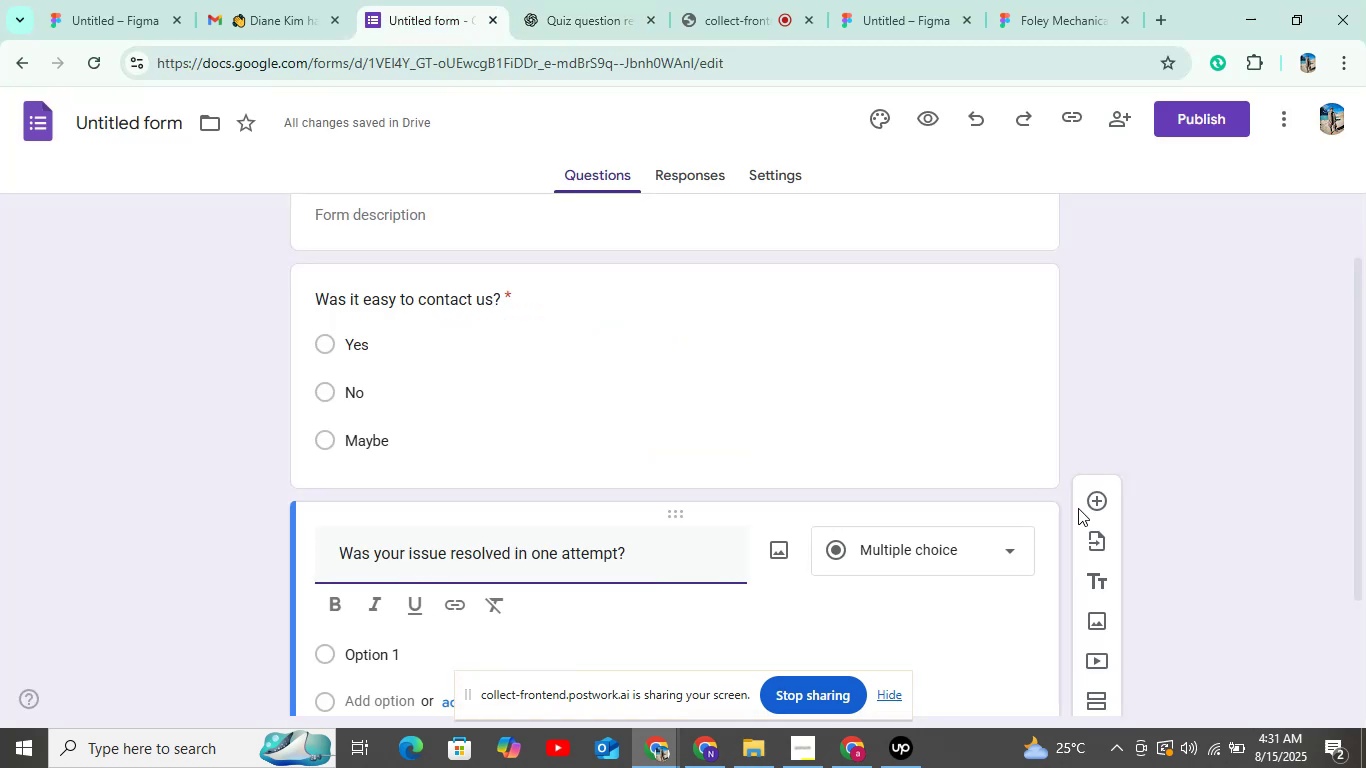 
left_click([1086, 500])
 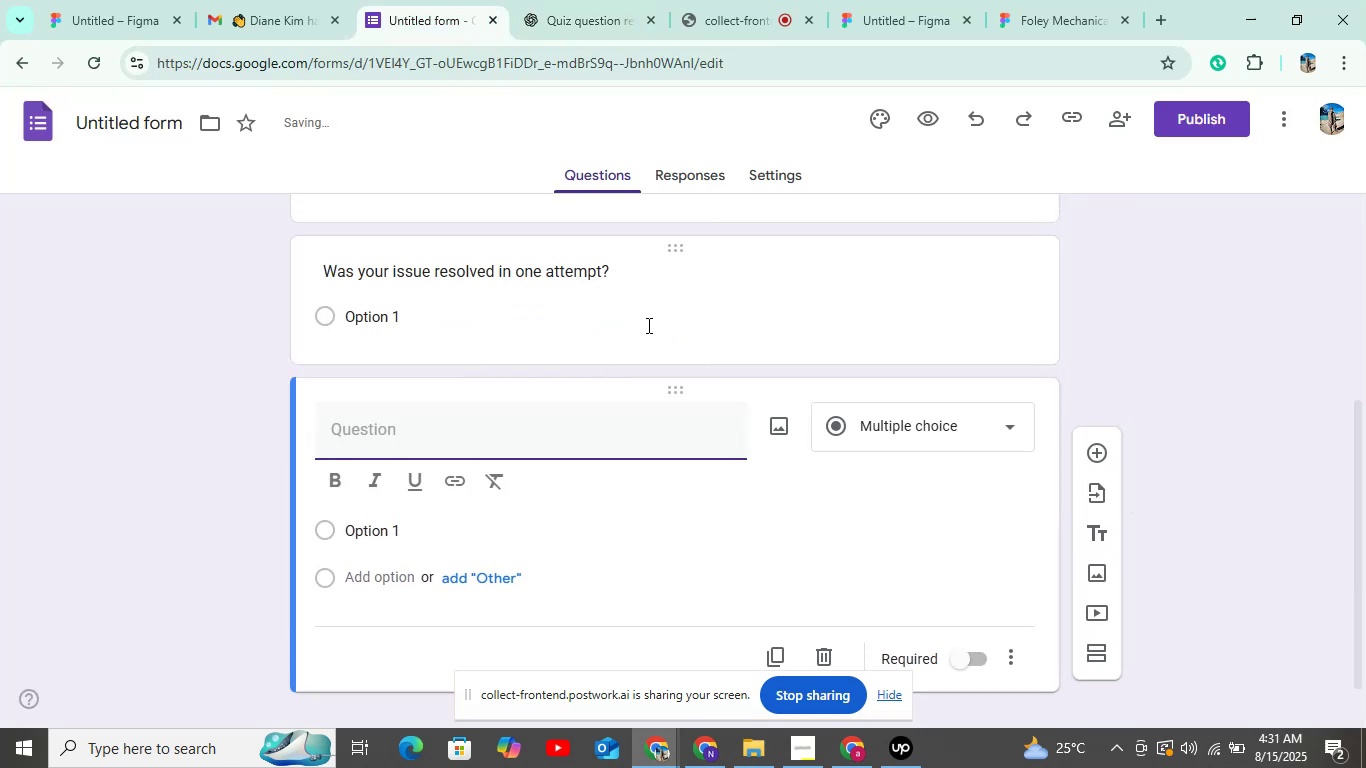 
left_click([654, 293])
 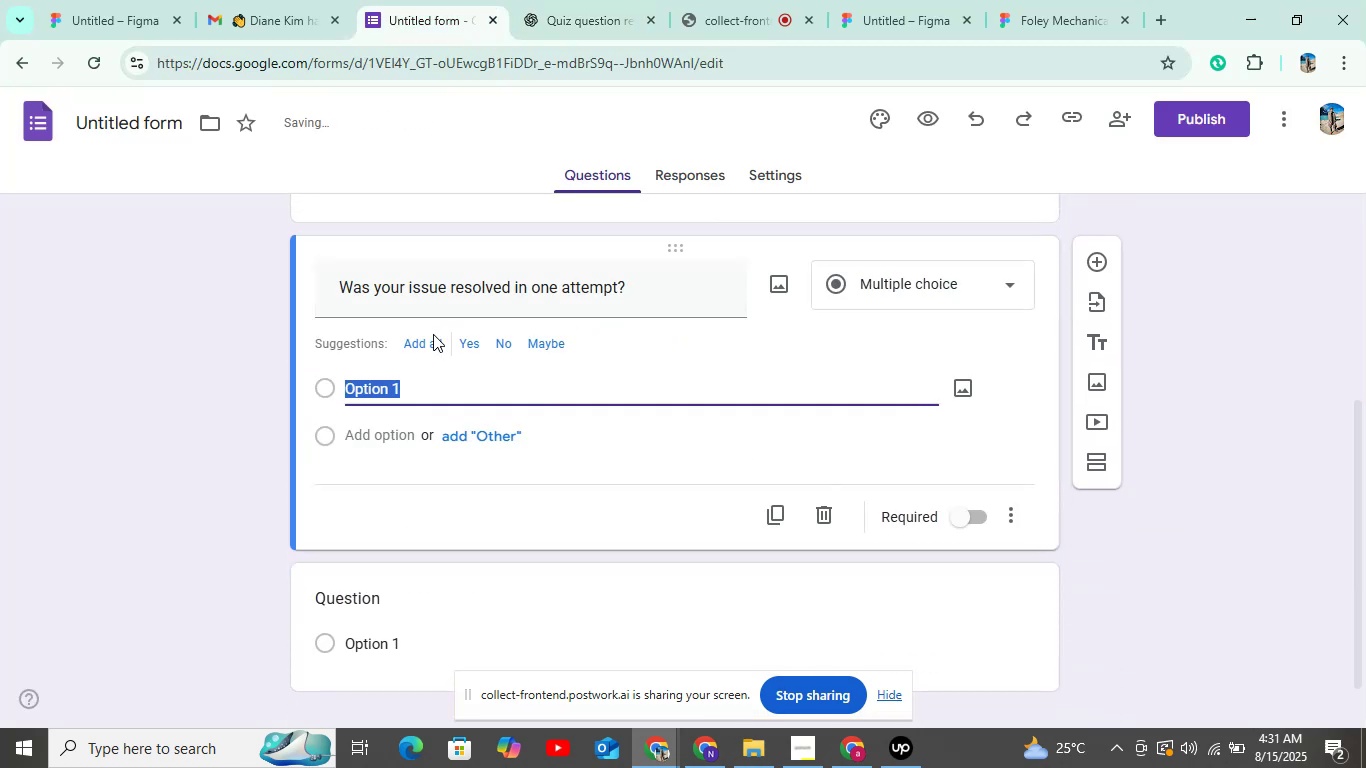 
left_click([431, 342])
 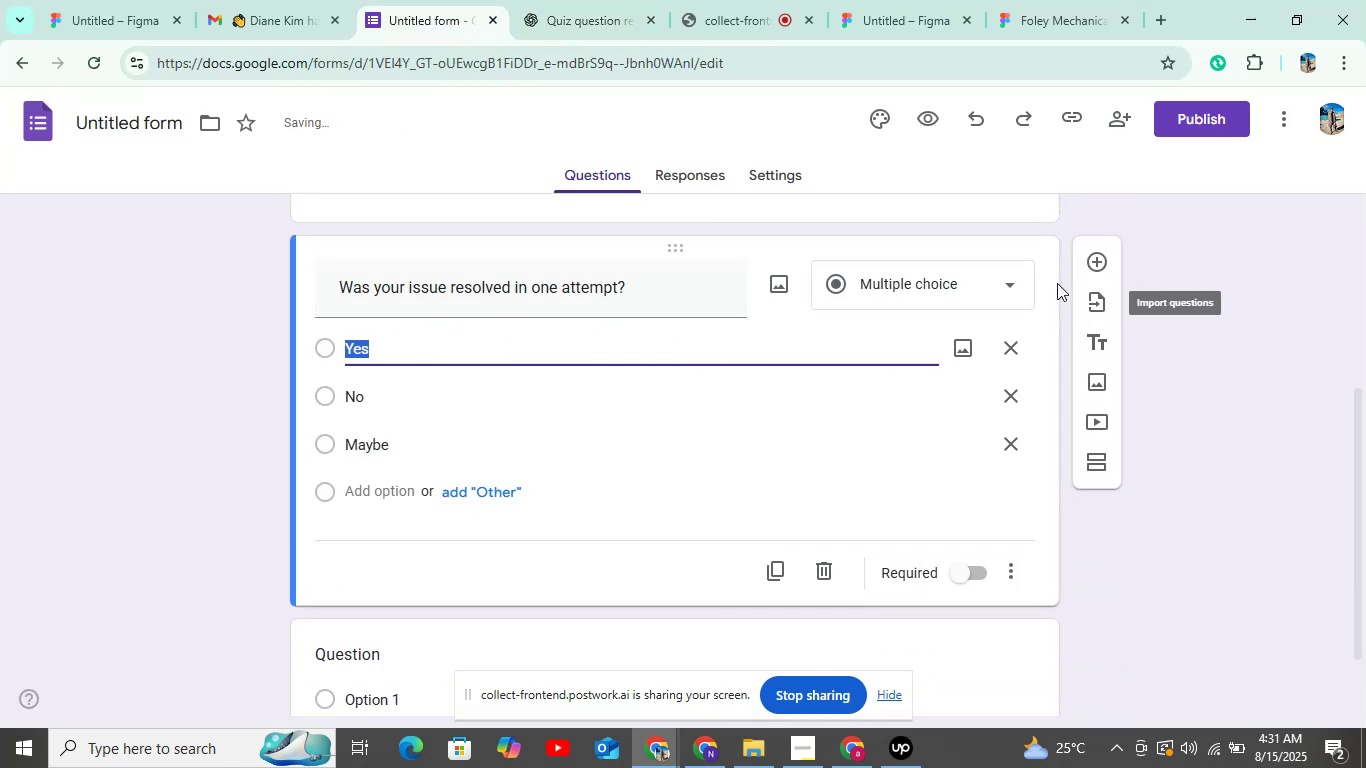 
left_click([991, 283])
 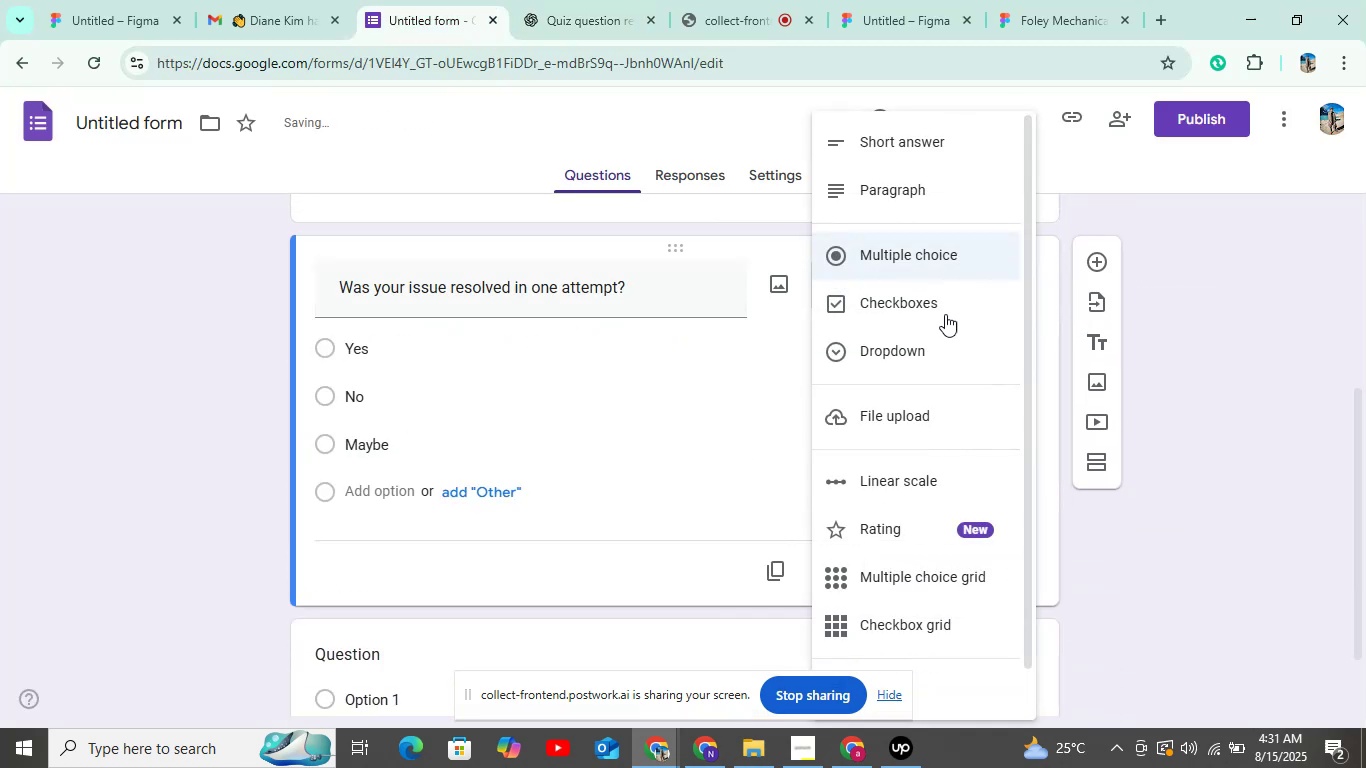 
left_click([936, 320])
 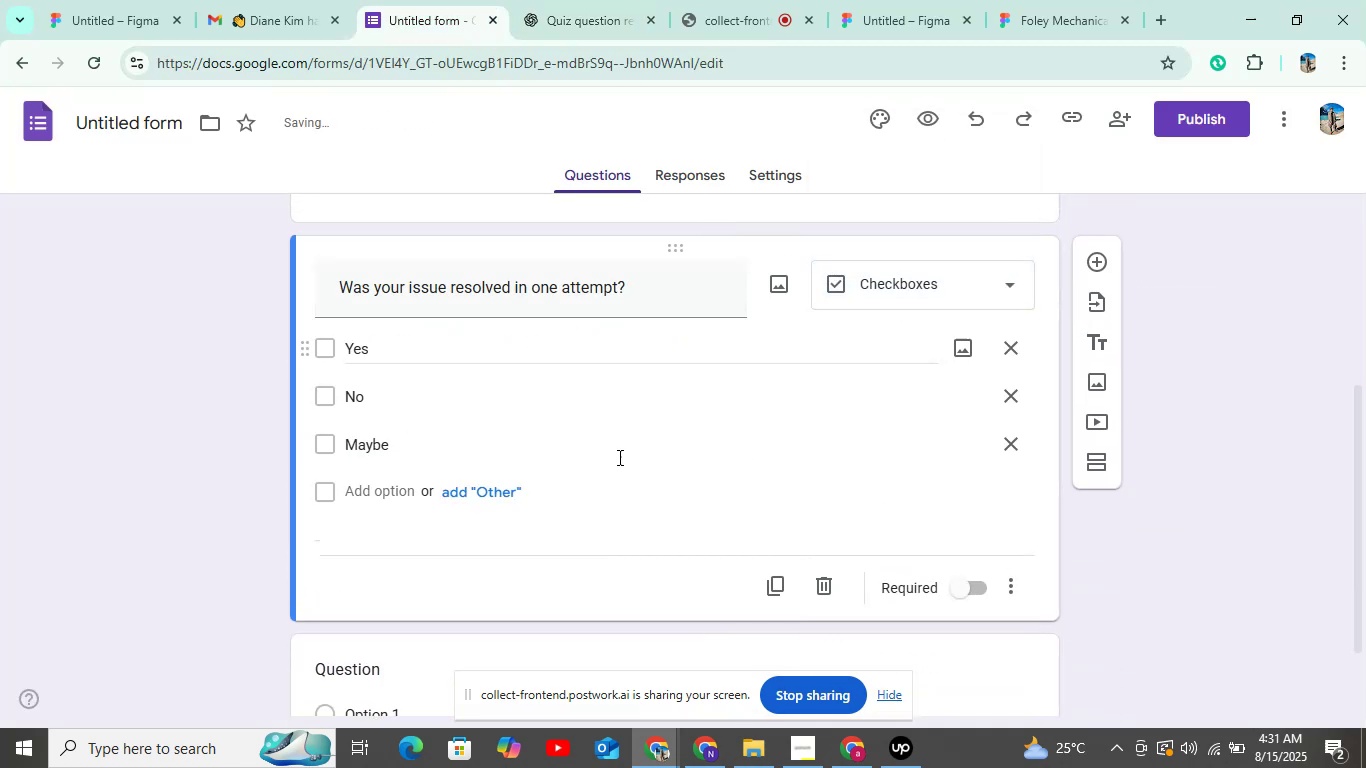 
scroll: coordinate [635, 437], scroll_direction: down, amount: 6.0
 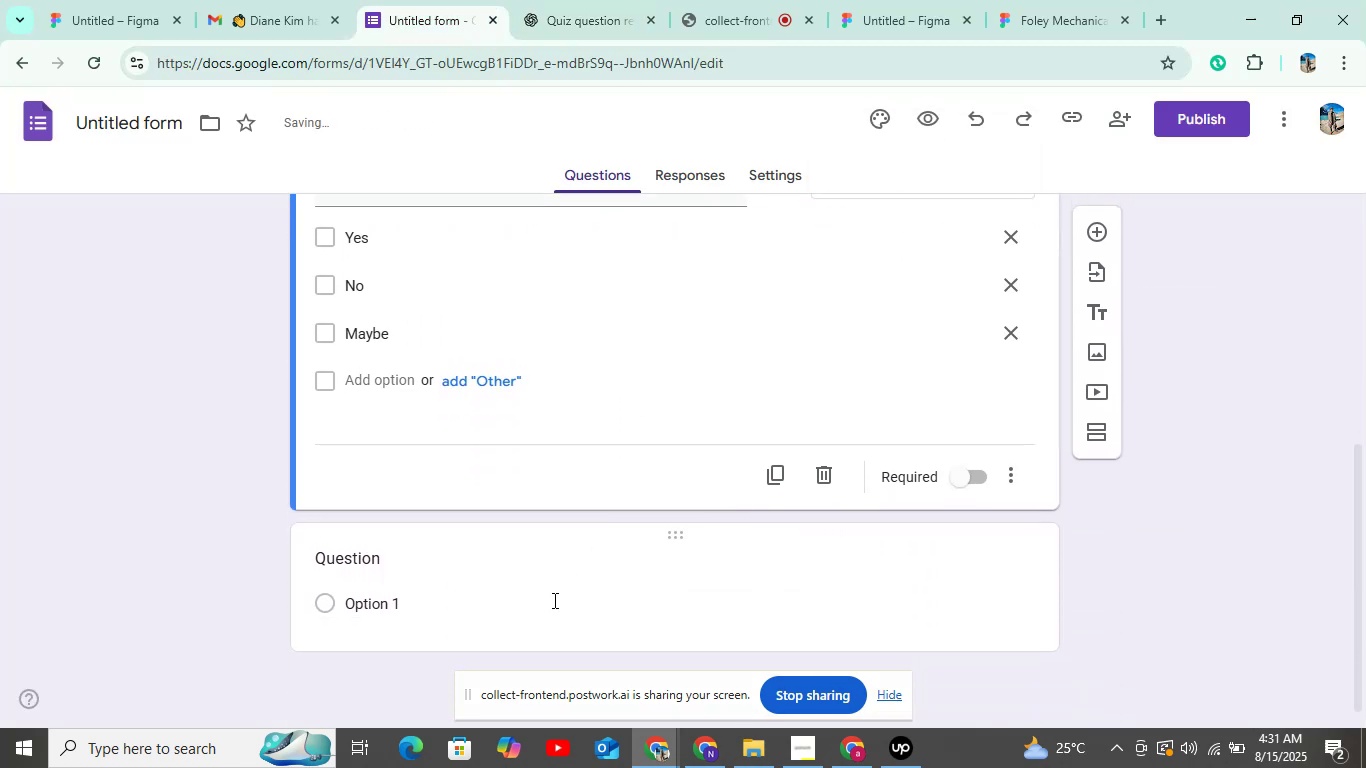 
left_click([553, 600])
 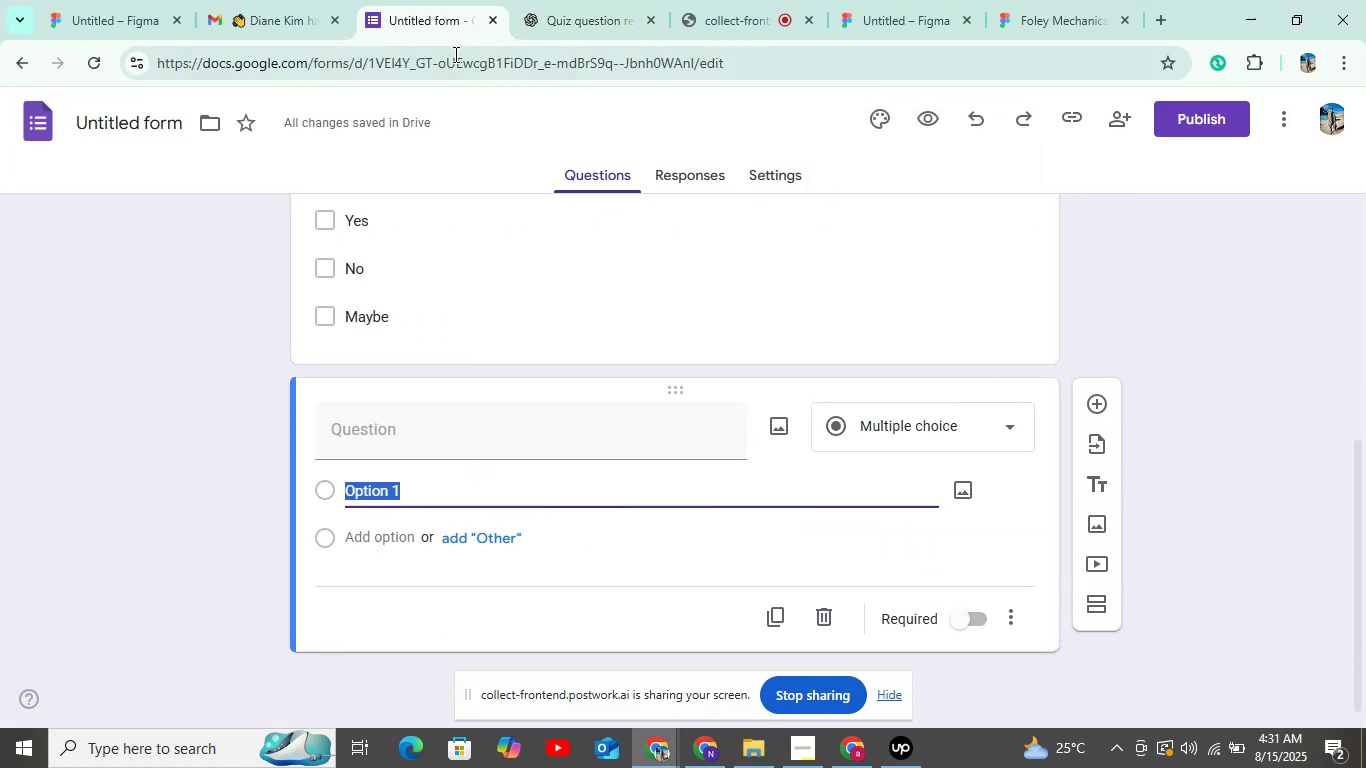 
left_click([603, 19])
 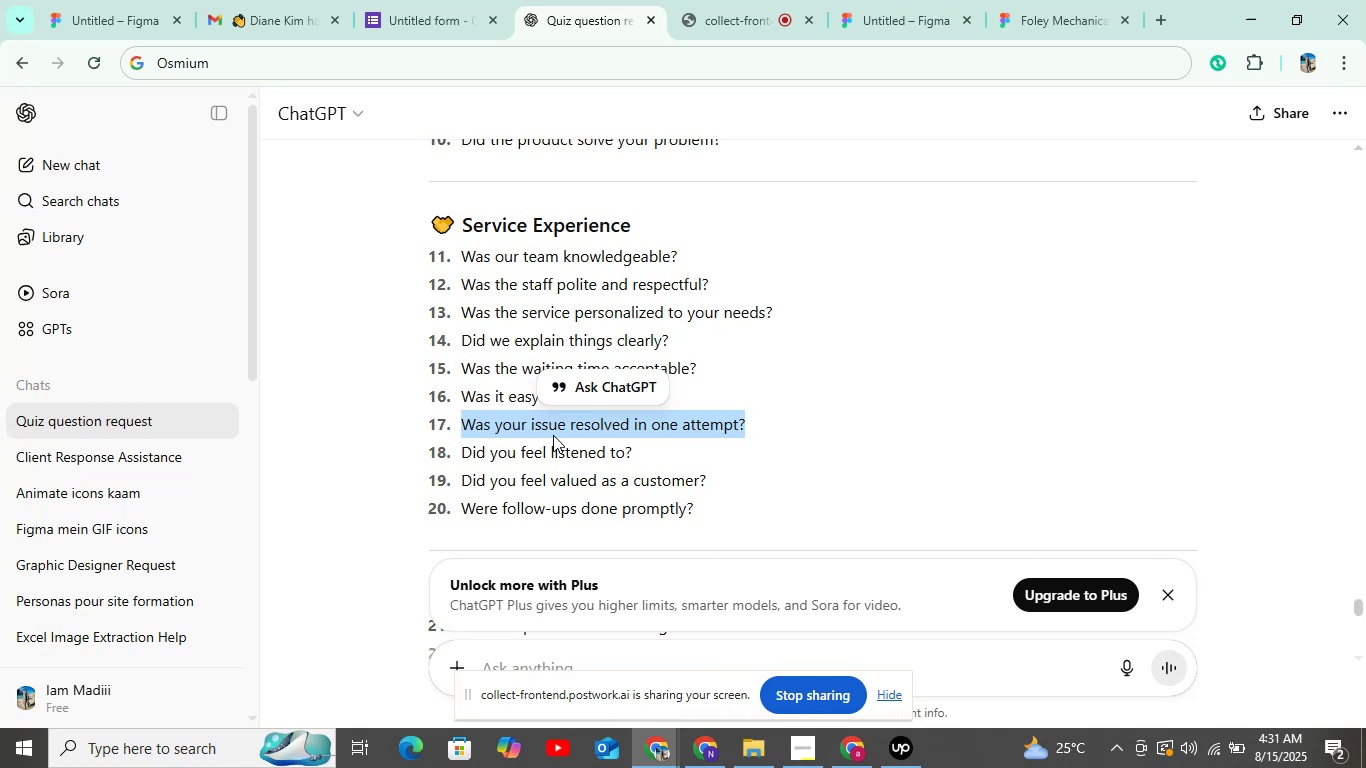 
double_click([564, 460])
 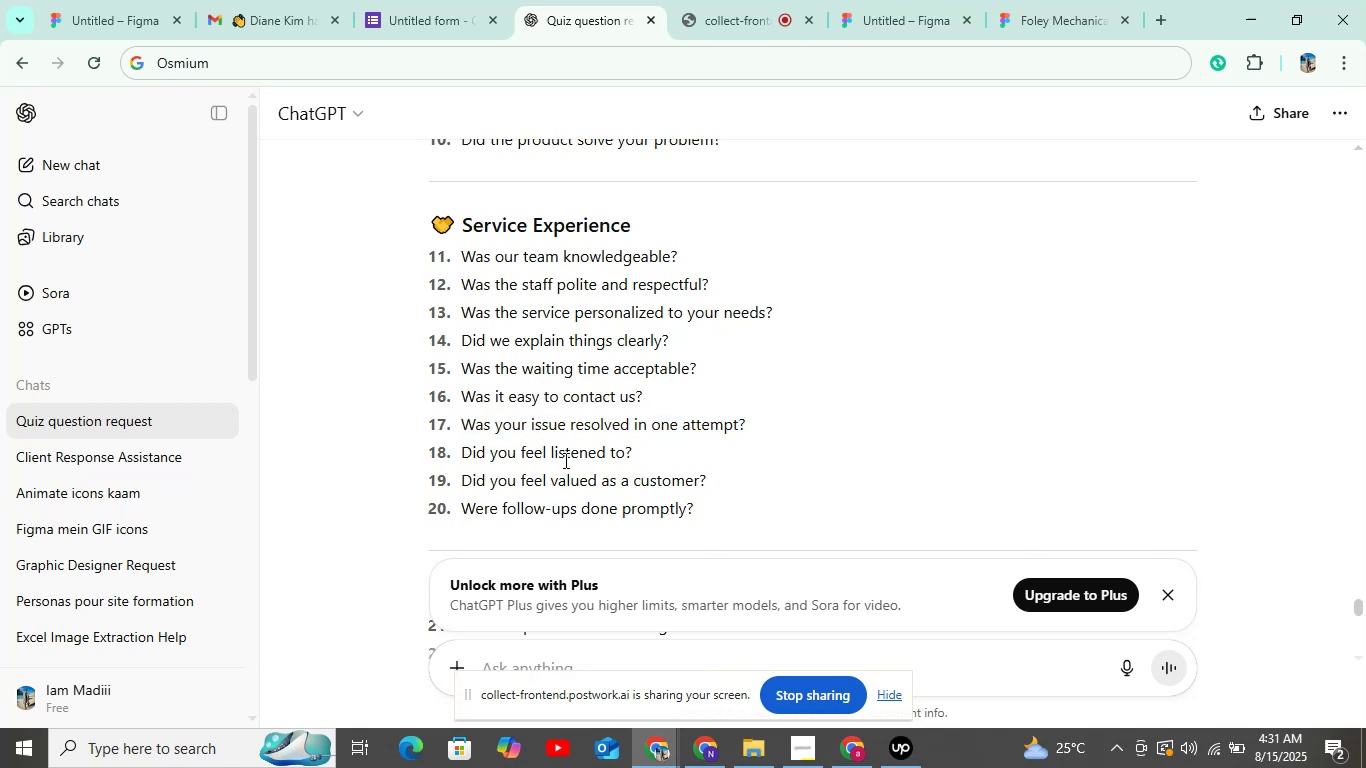 
triple_click([564, 460])
 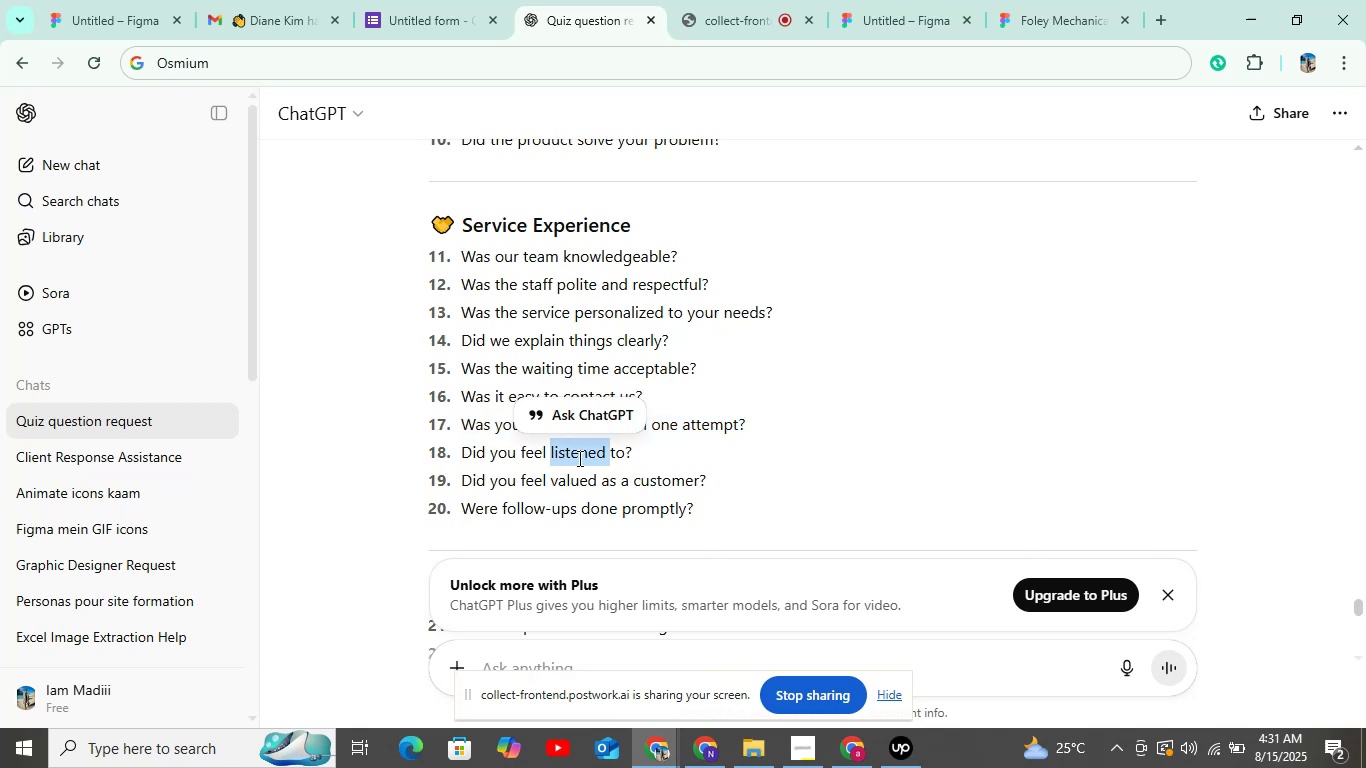 
left_click_drag(start_coordinate=[672, 447], to_coordinate=[455, 450])
 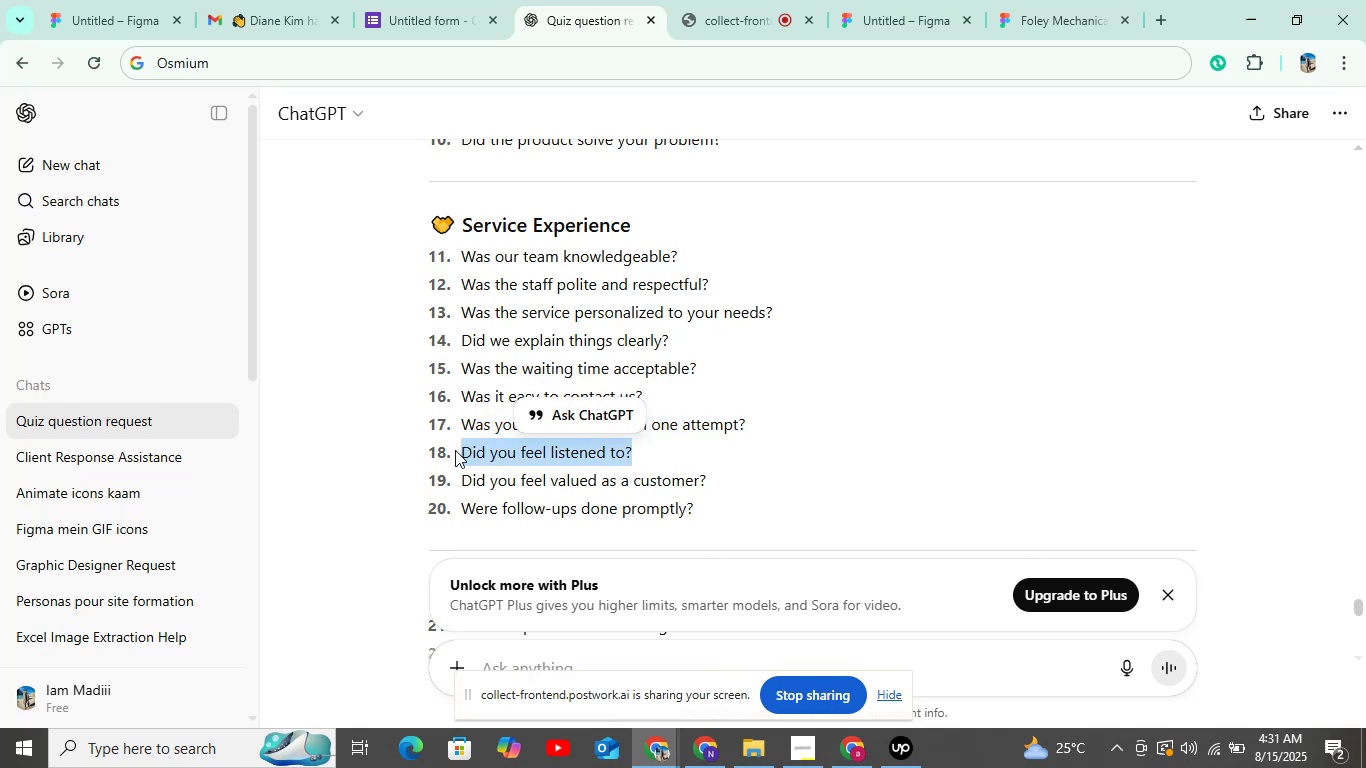 
key(Control+C)
 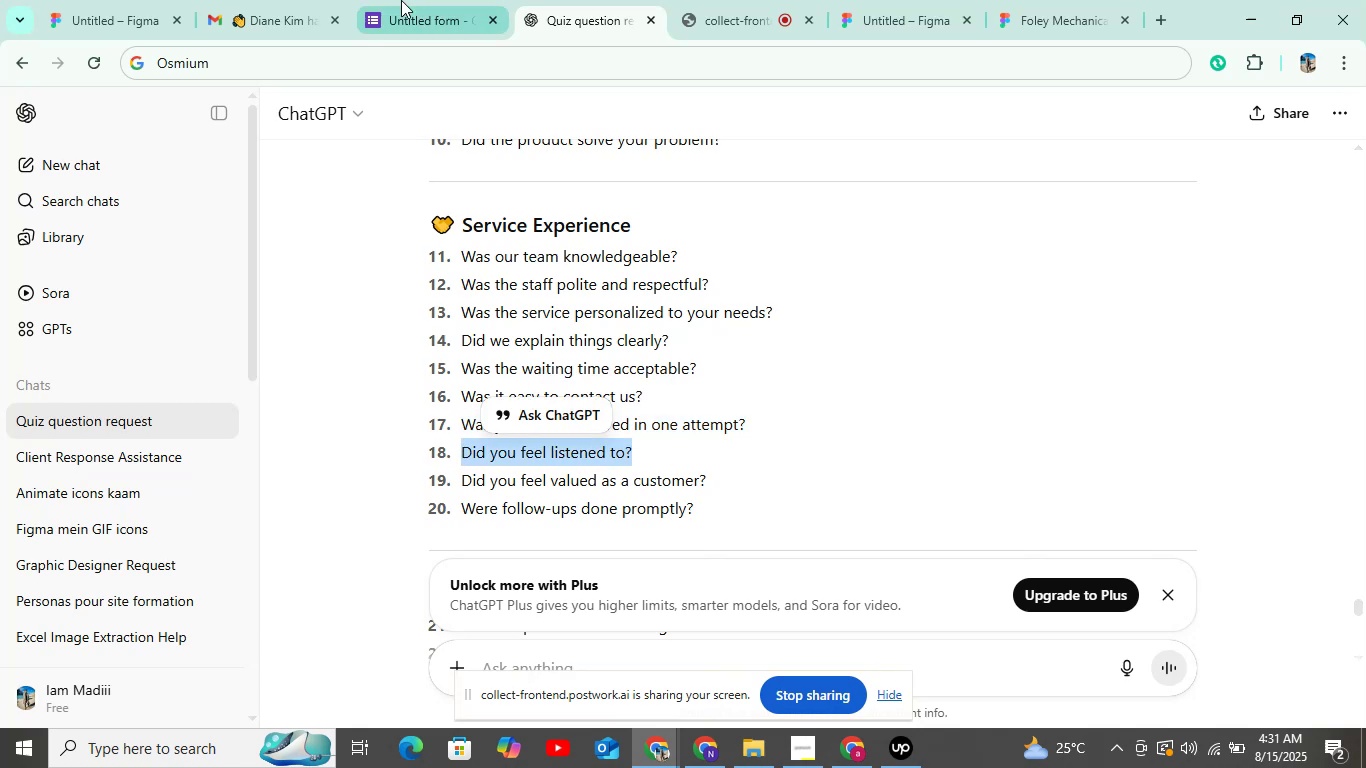 
left_click([401, 0])
 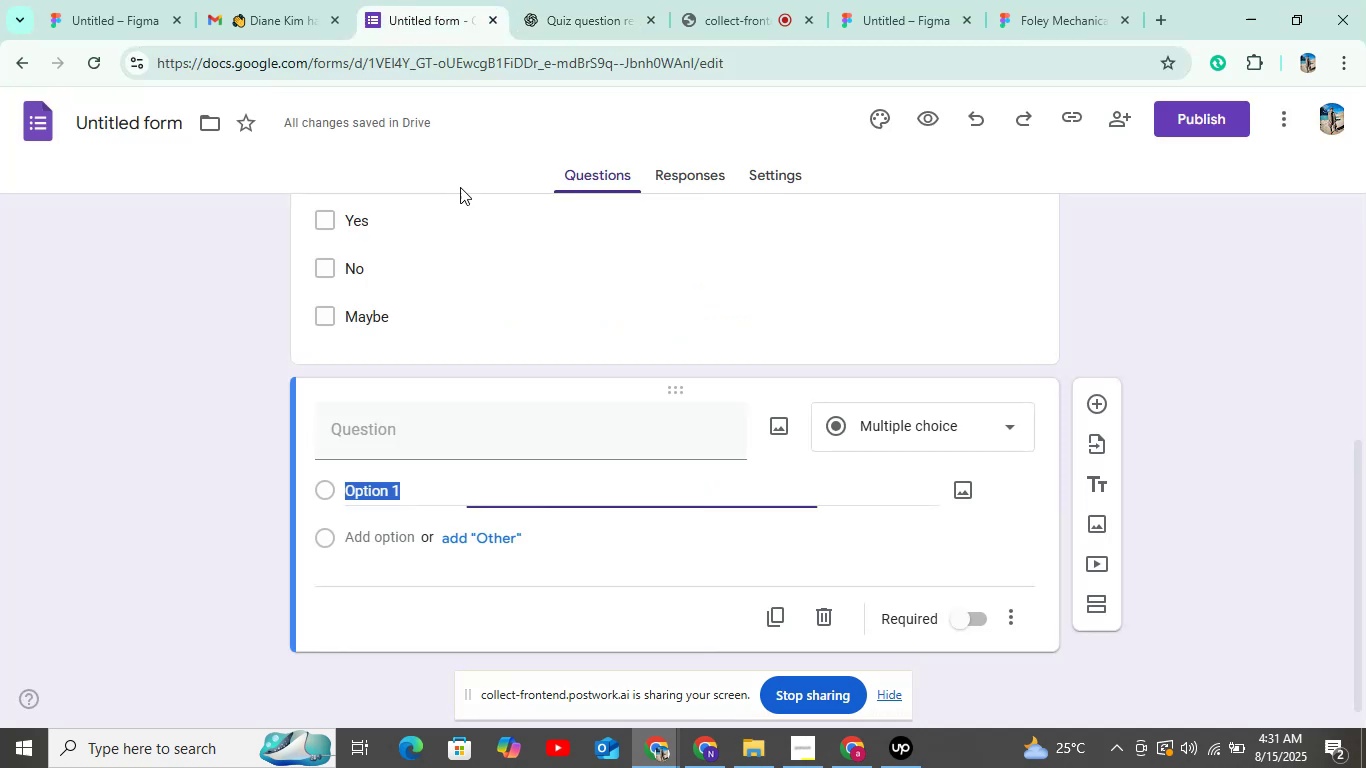 
key(Control+V)
 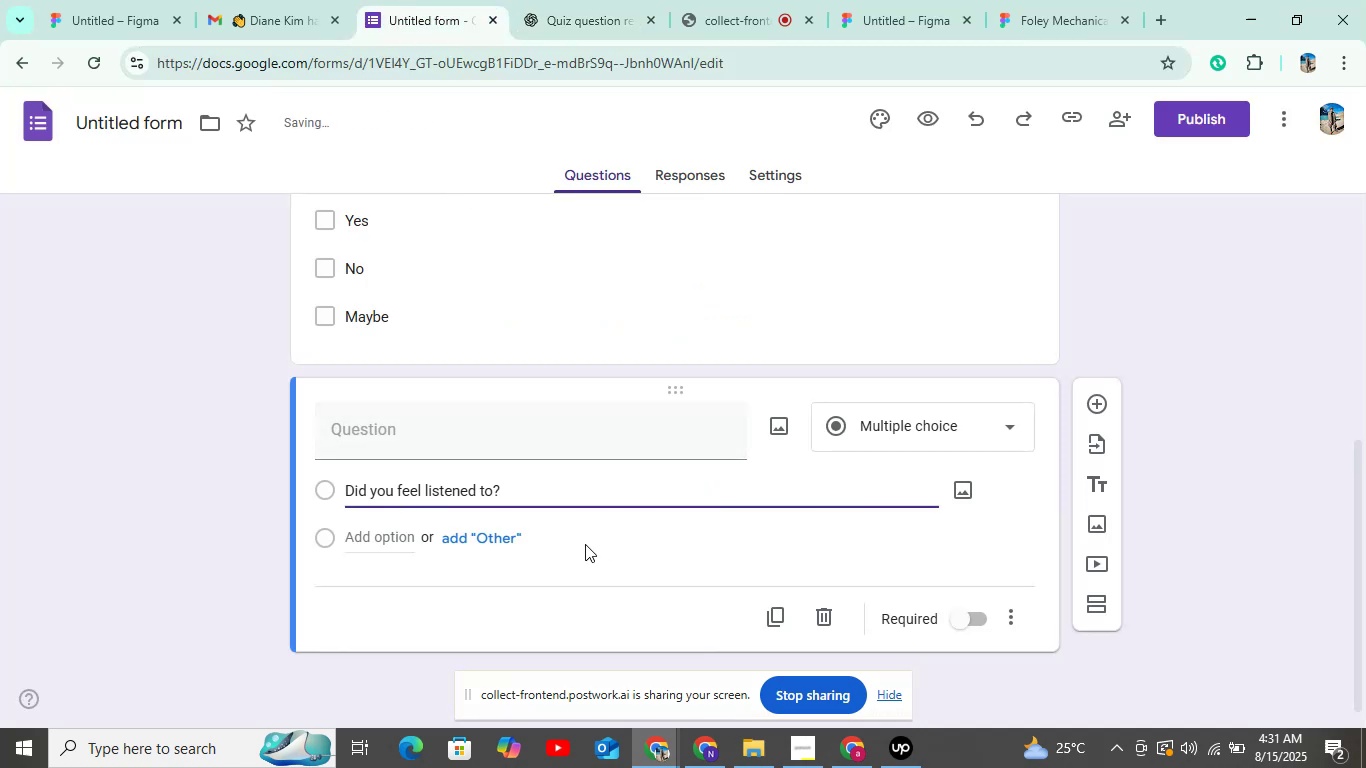 
left_click([455, 458])
 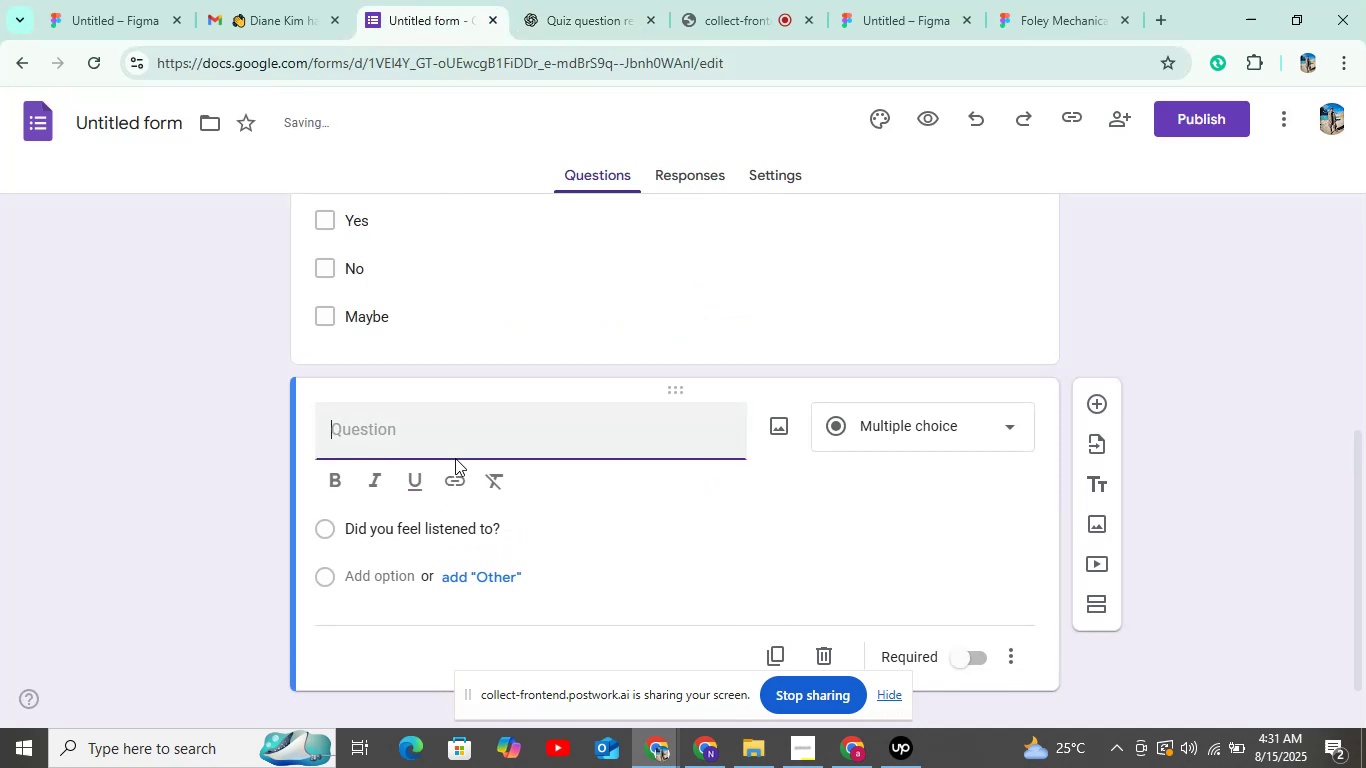 
key(Control+C)
 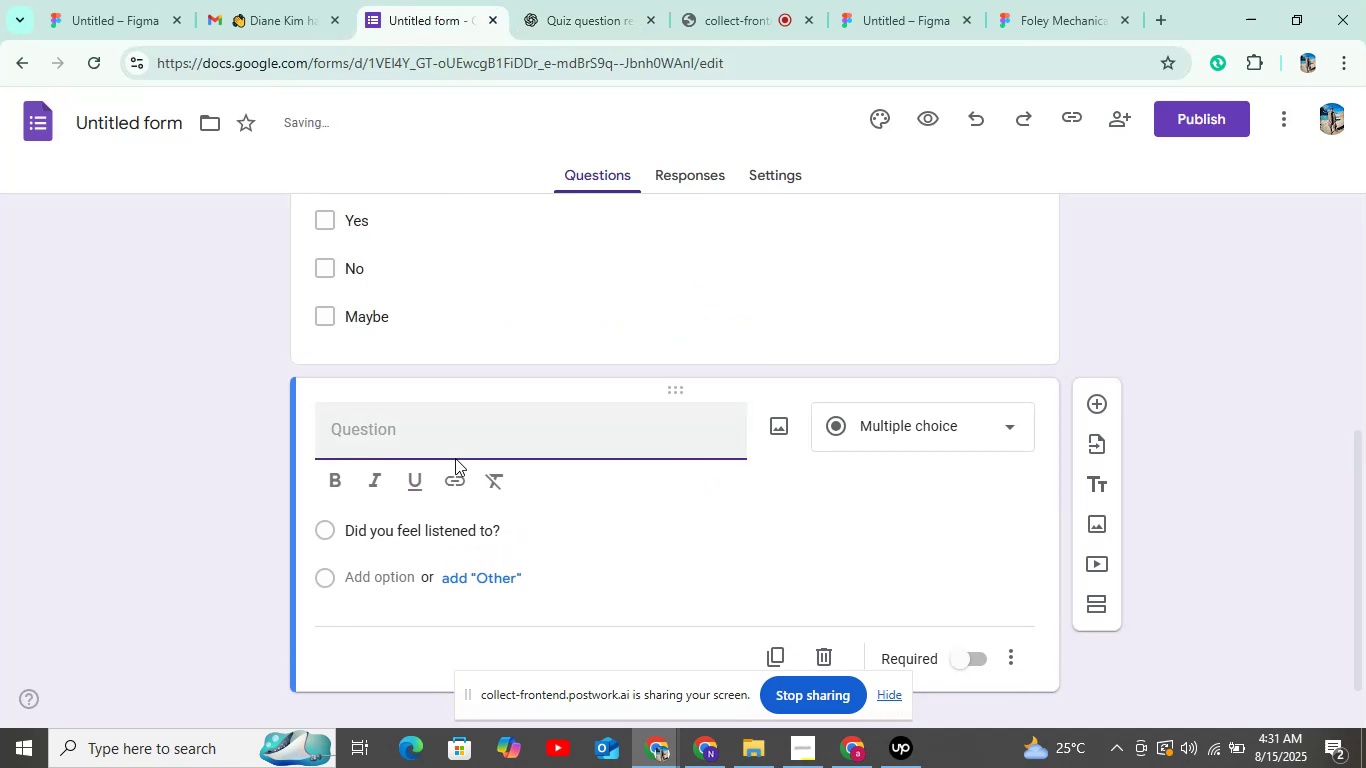 
key(Control+V)
 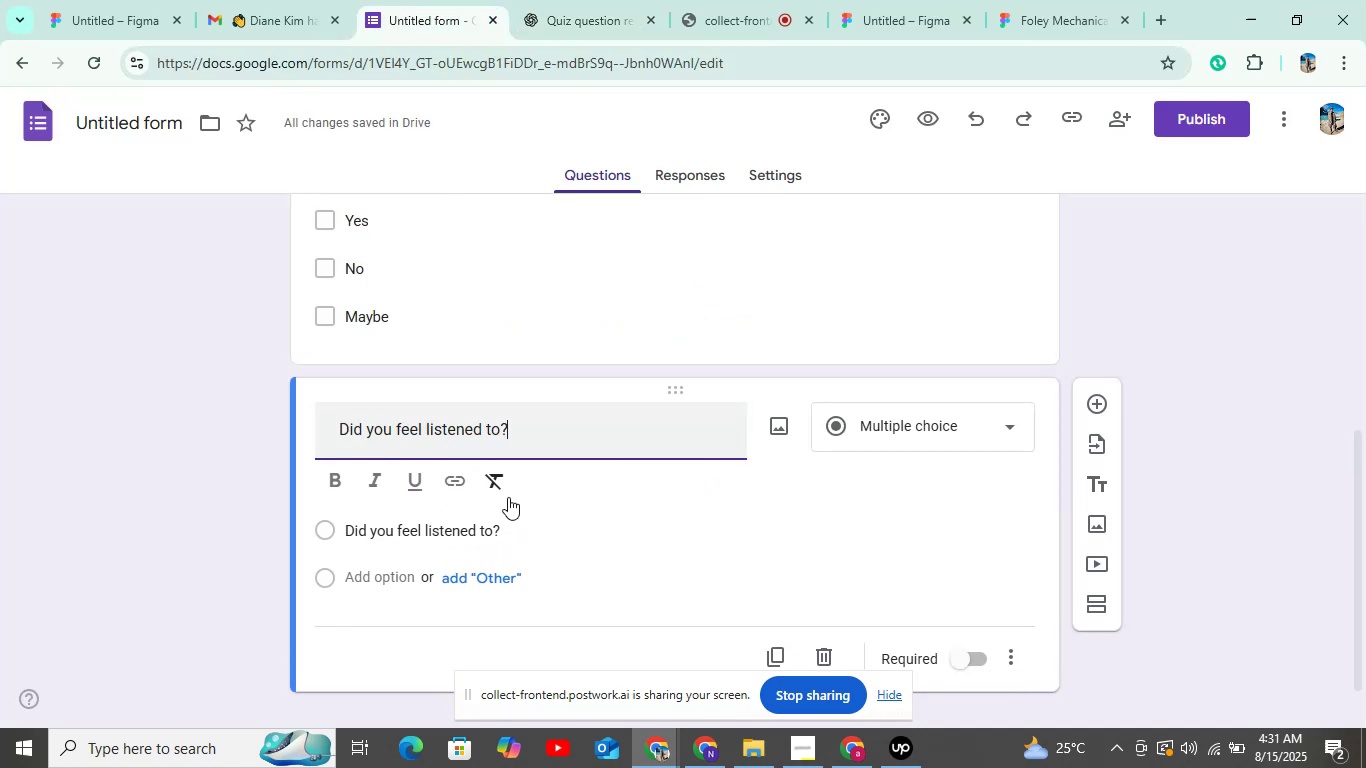 
left_click_drag(start_coordinate=[527, 522], to_coordinate=[324, 531])
 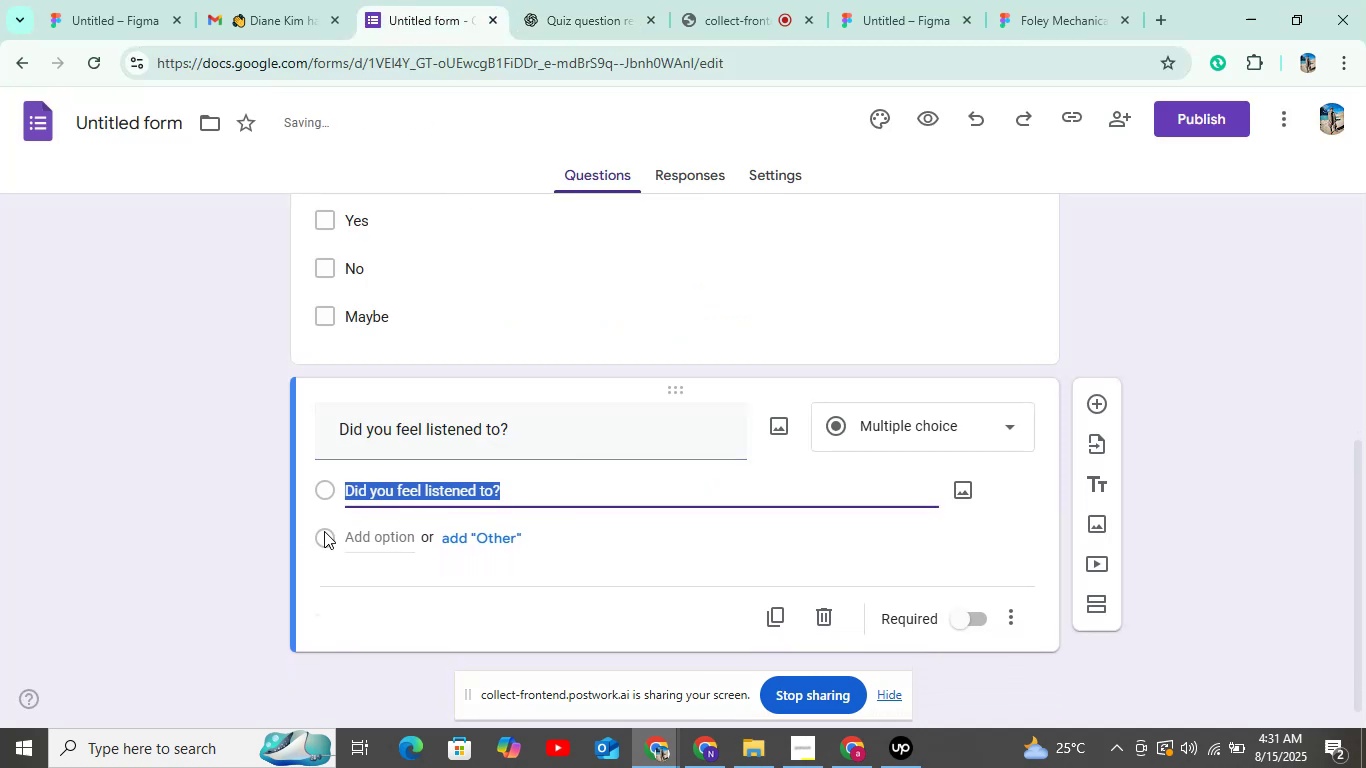 
key(Backspace)
 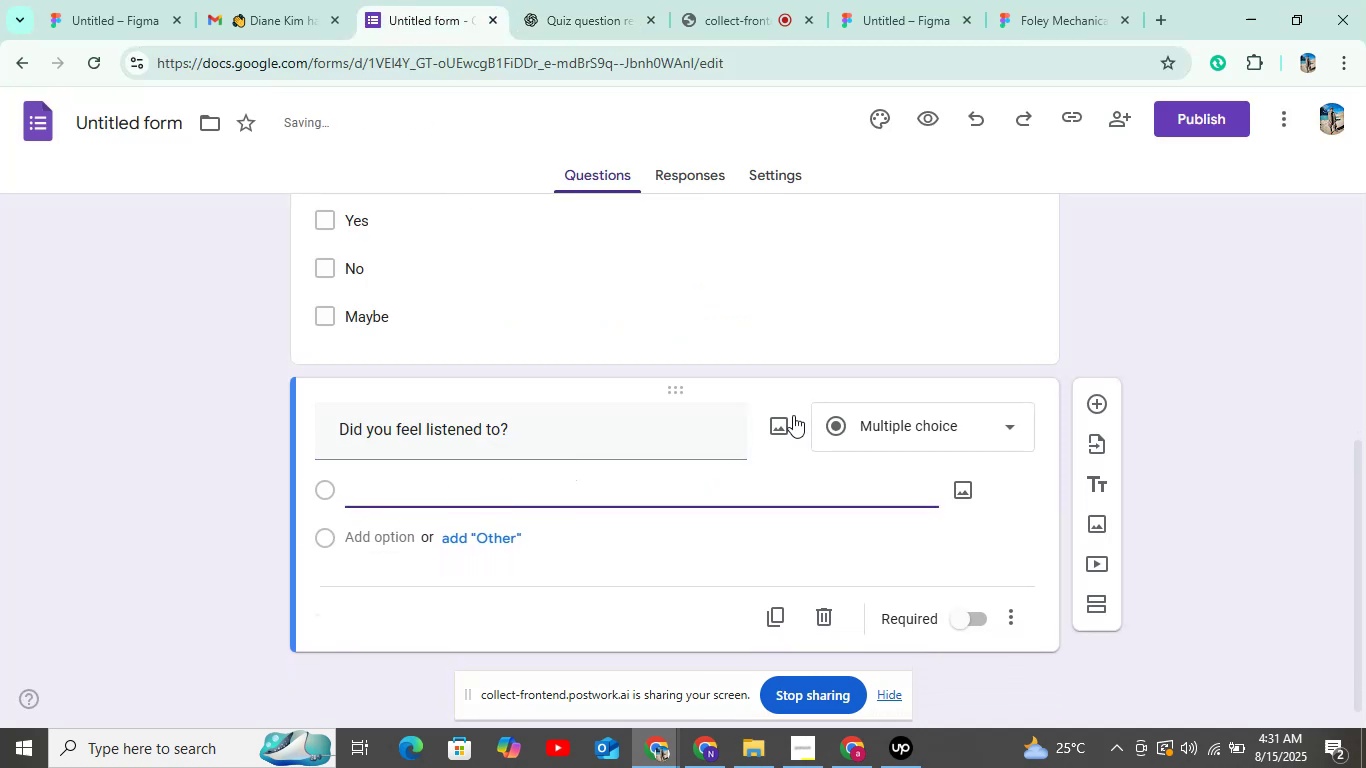 
left_click([901, 436])
 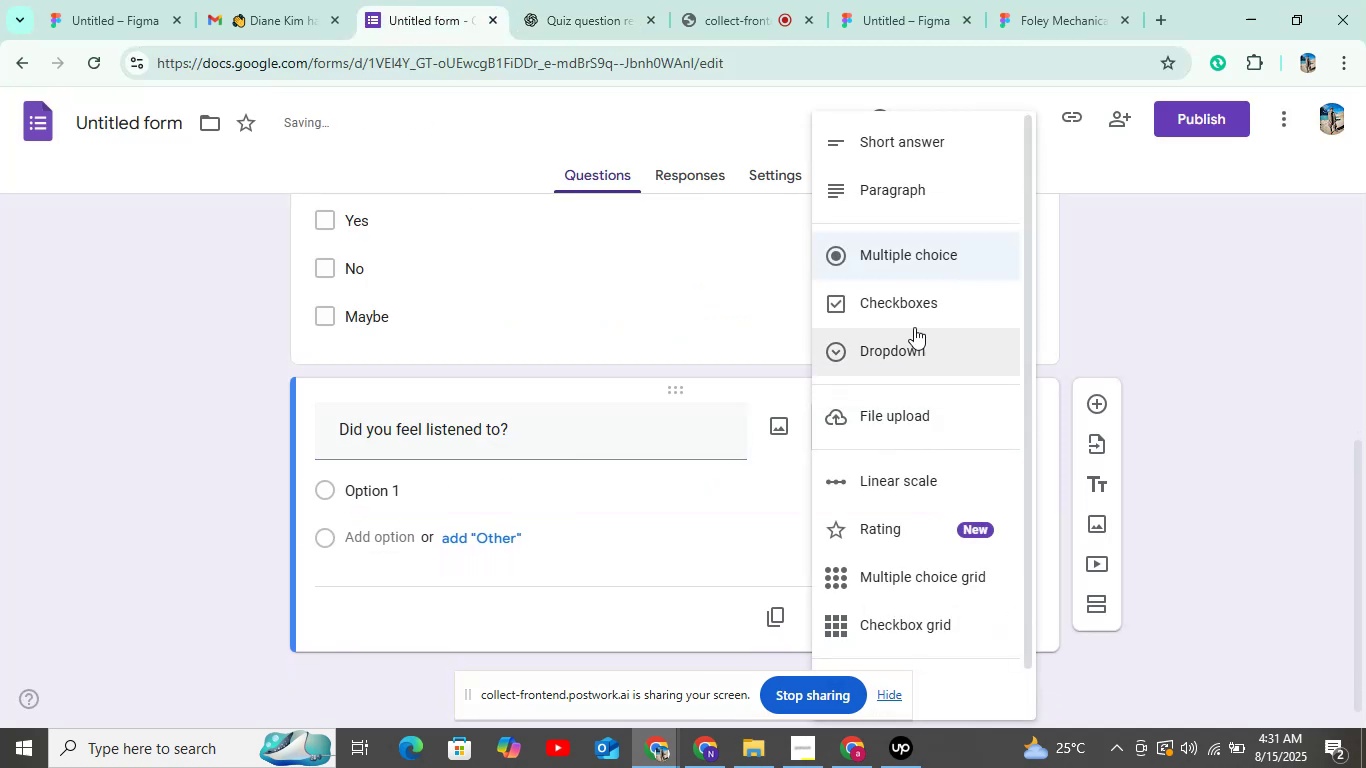 
left_click([914, 303])
 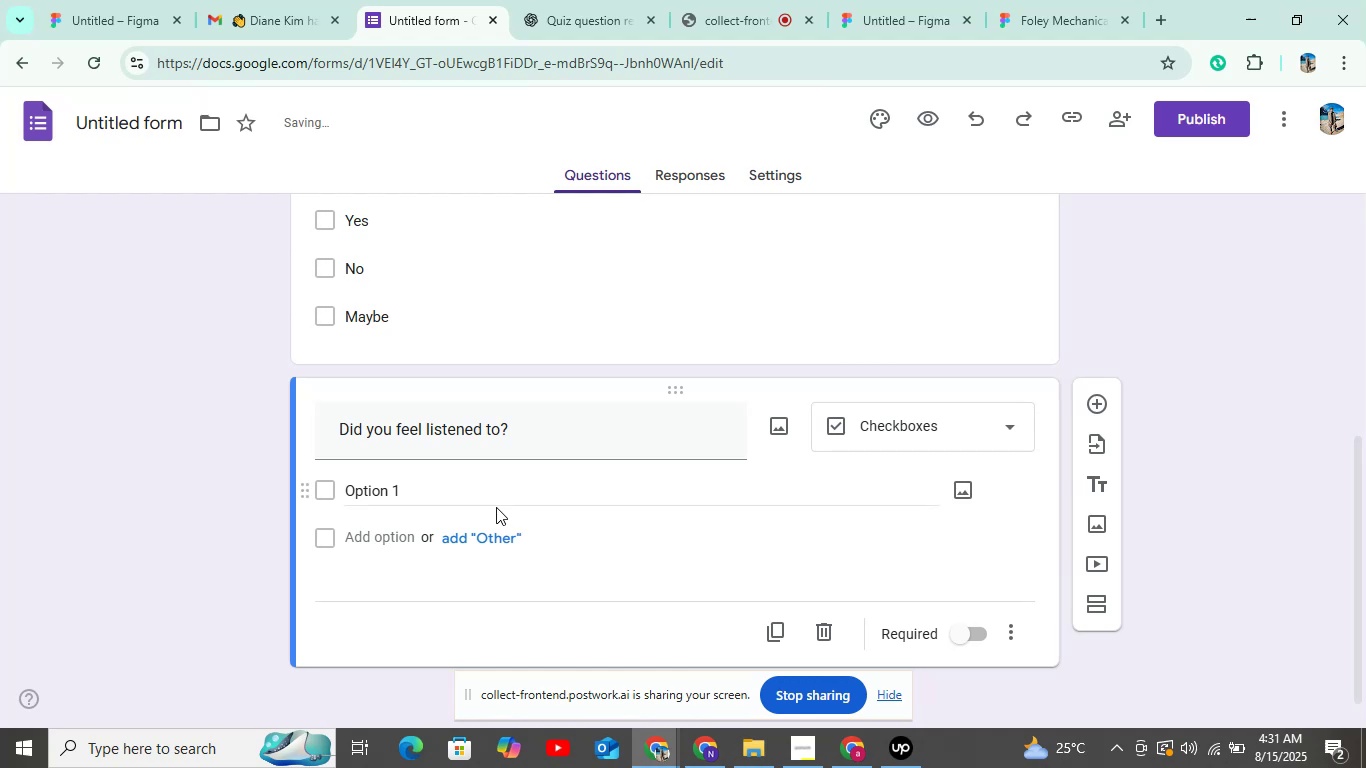 
left_click([438, 481])
 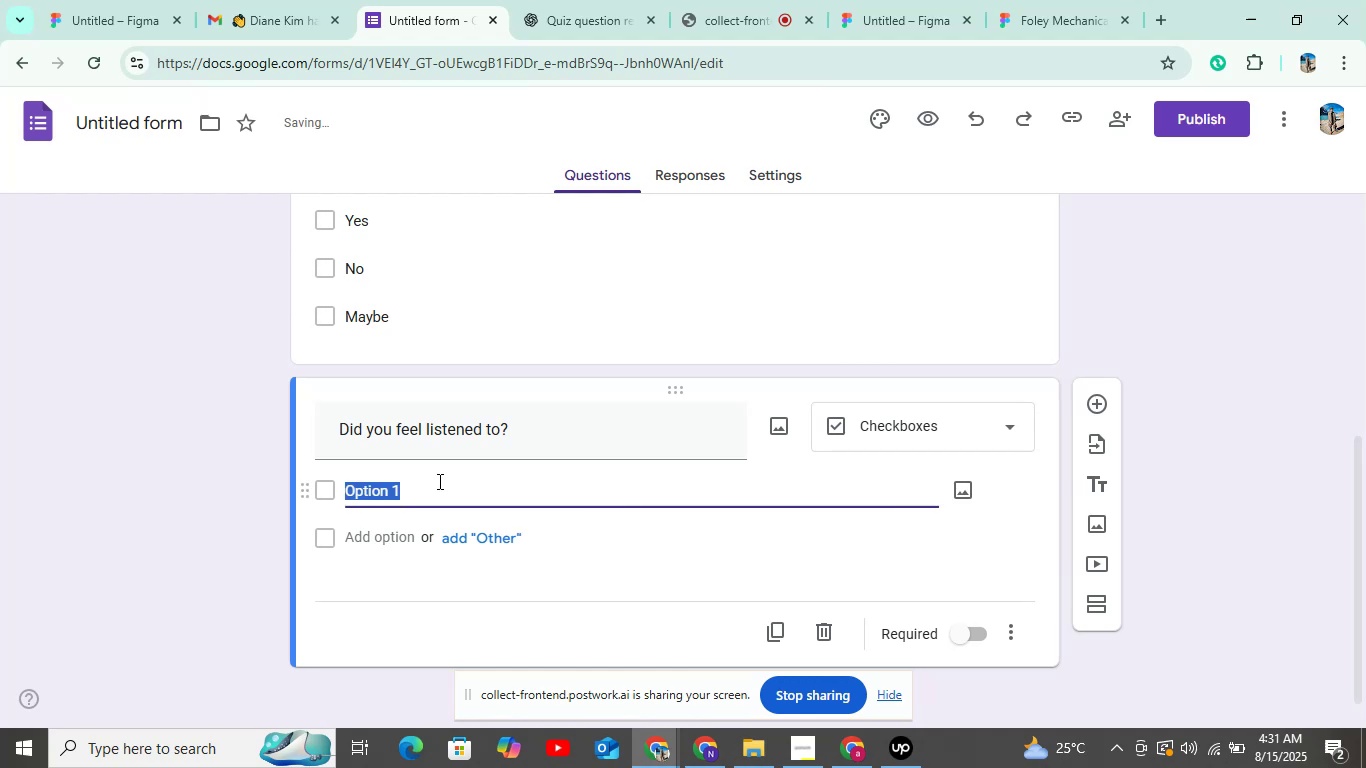 
type(Yess)
key(Backspace)
 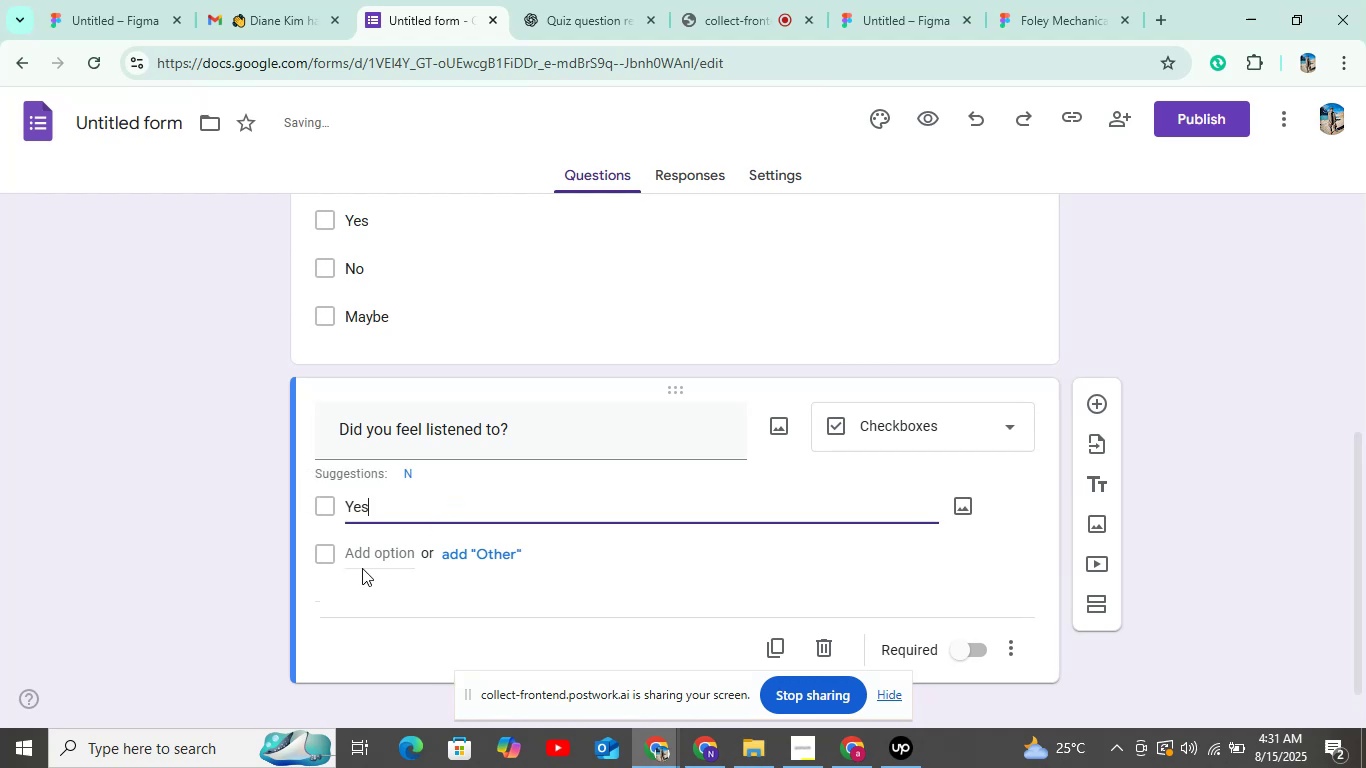 
left_click([364, 552])
 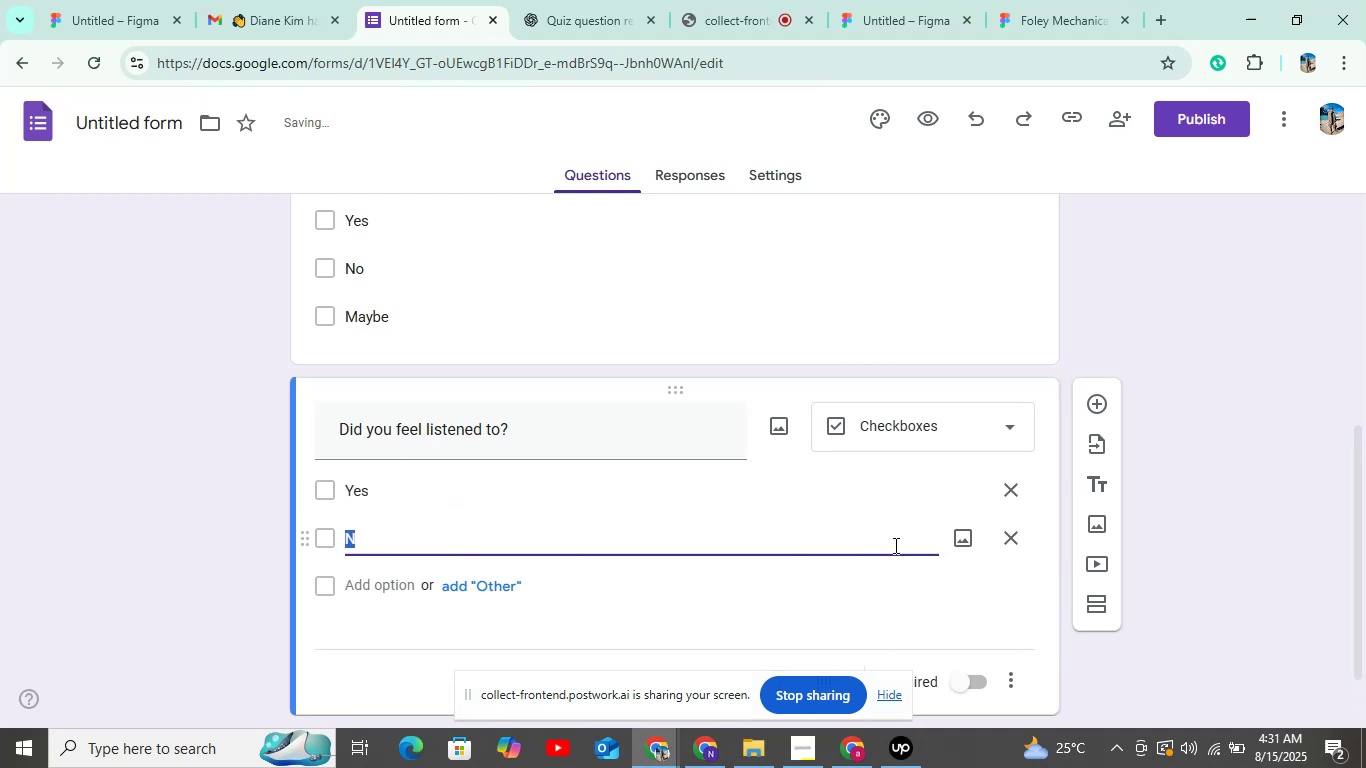 
mouse_move([990, 523])
 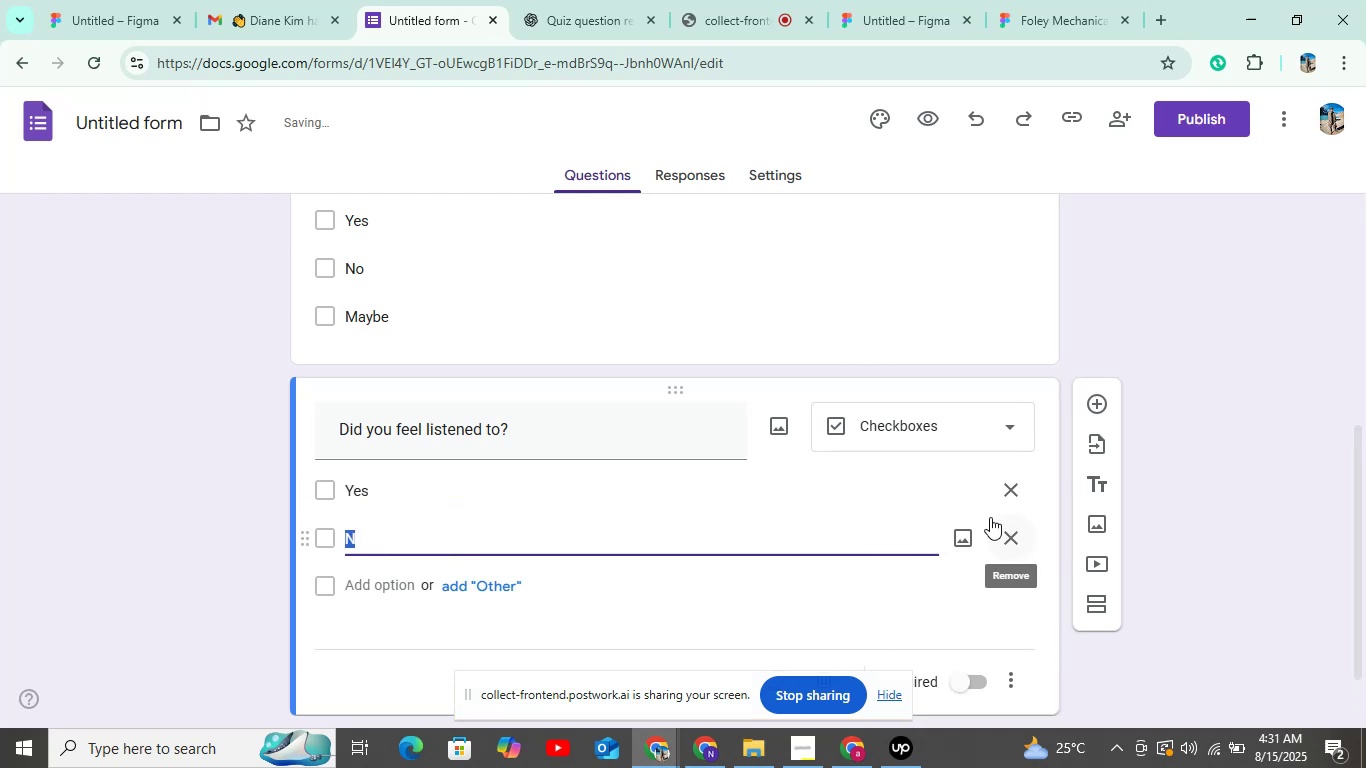 
key(CapsLock)
 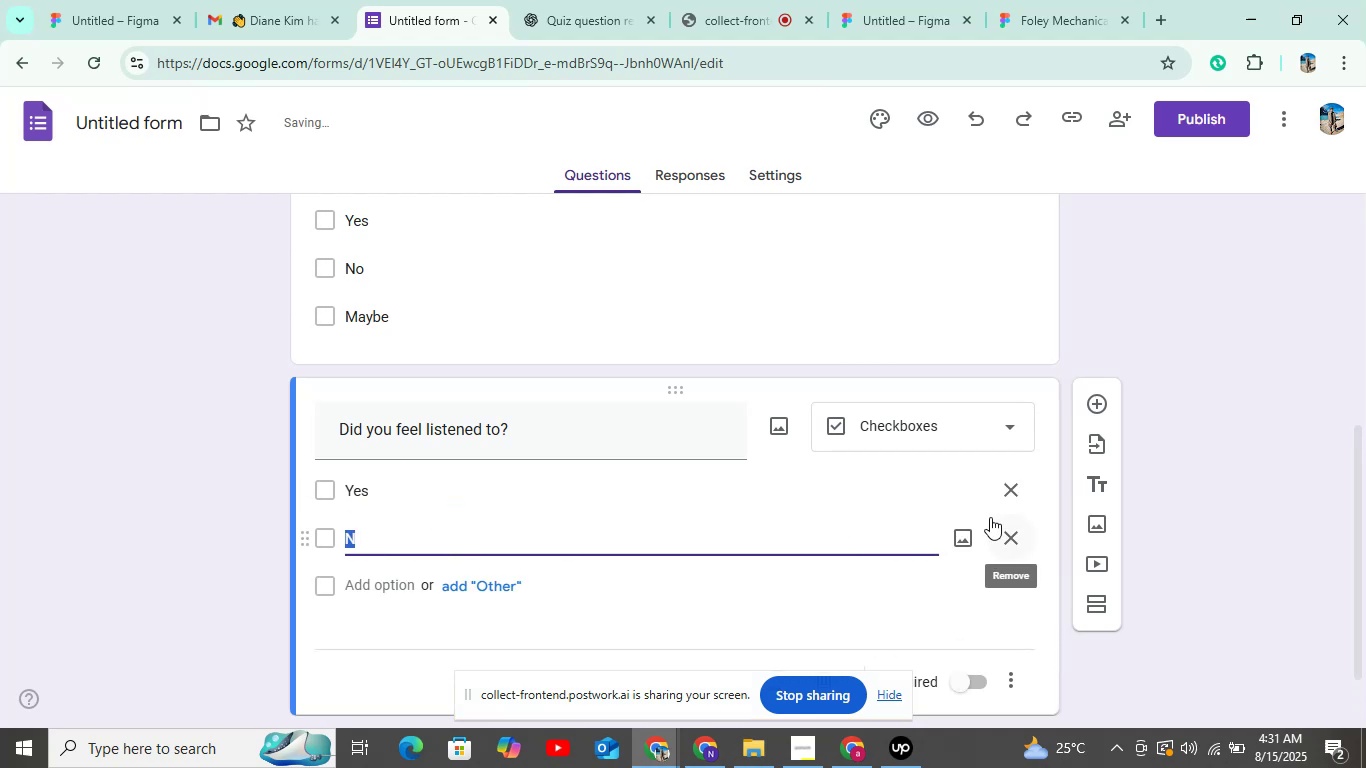 
key(N)
 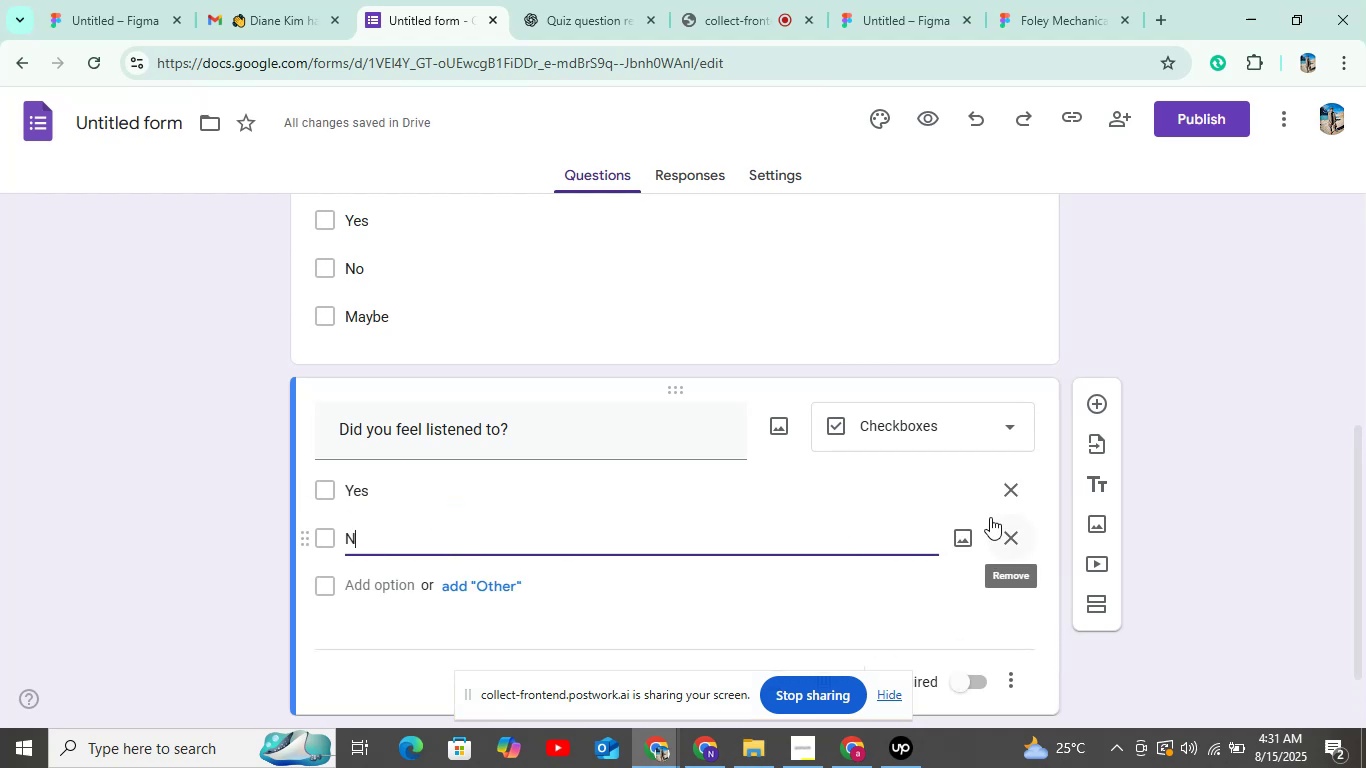 
key(CapsLock)
 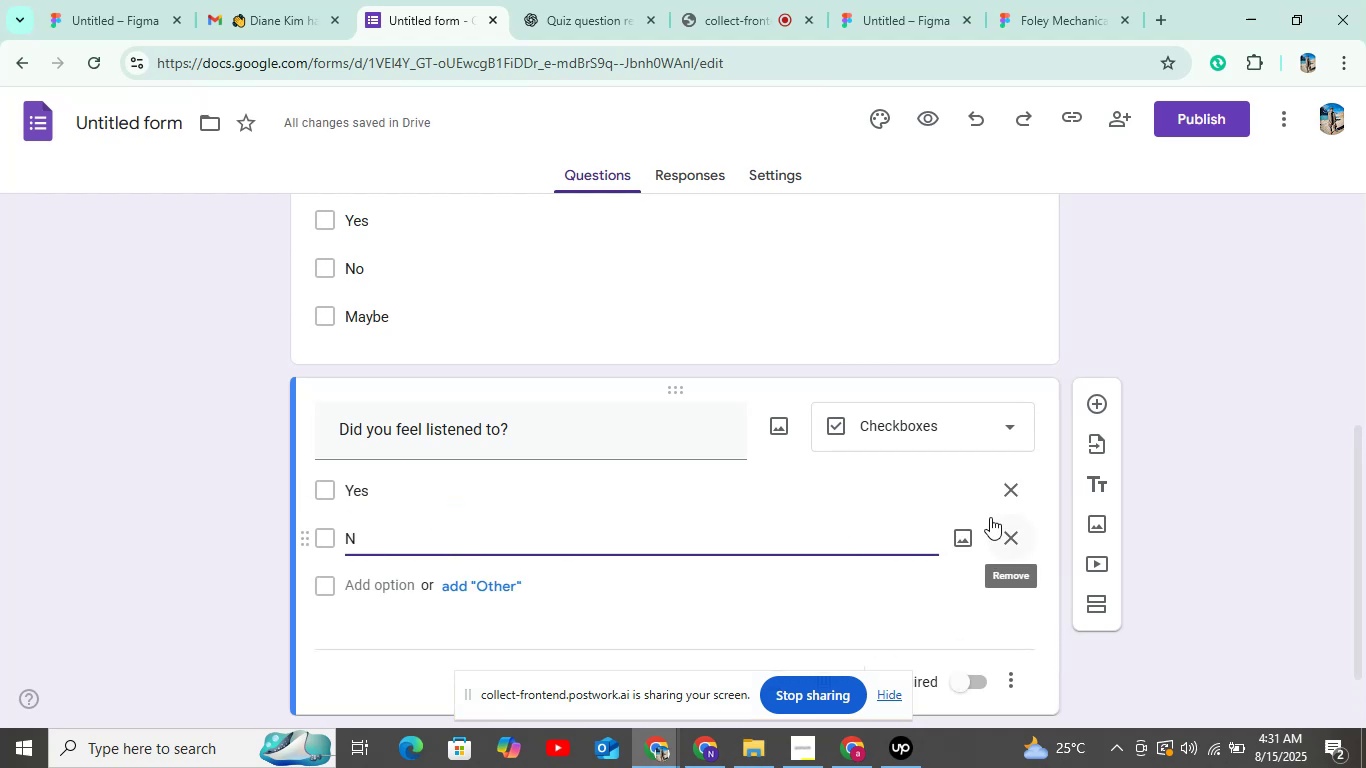 
key(O)
 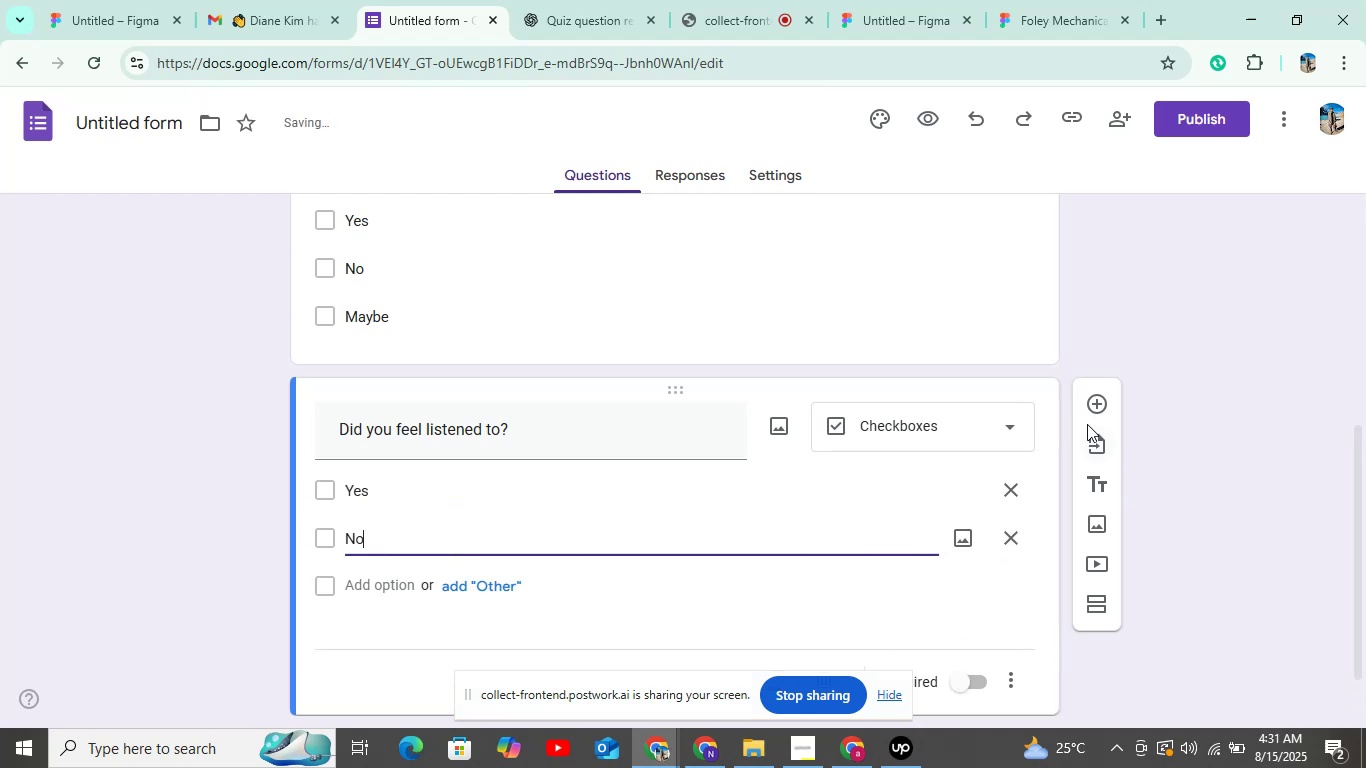 
left_click([1095, 410])
 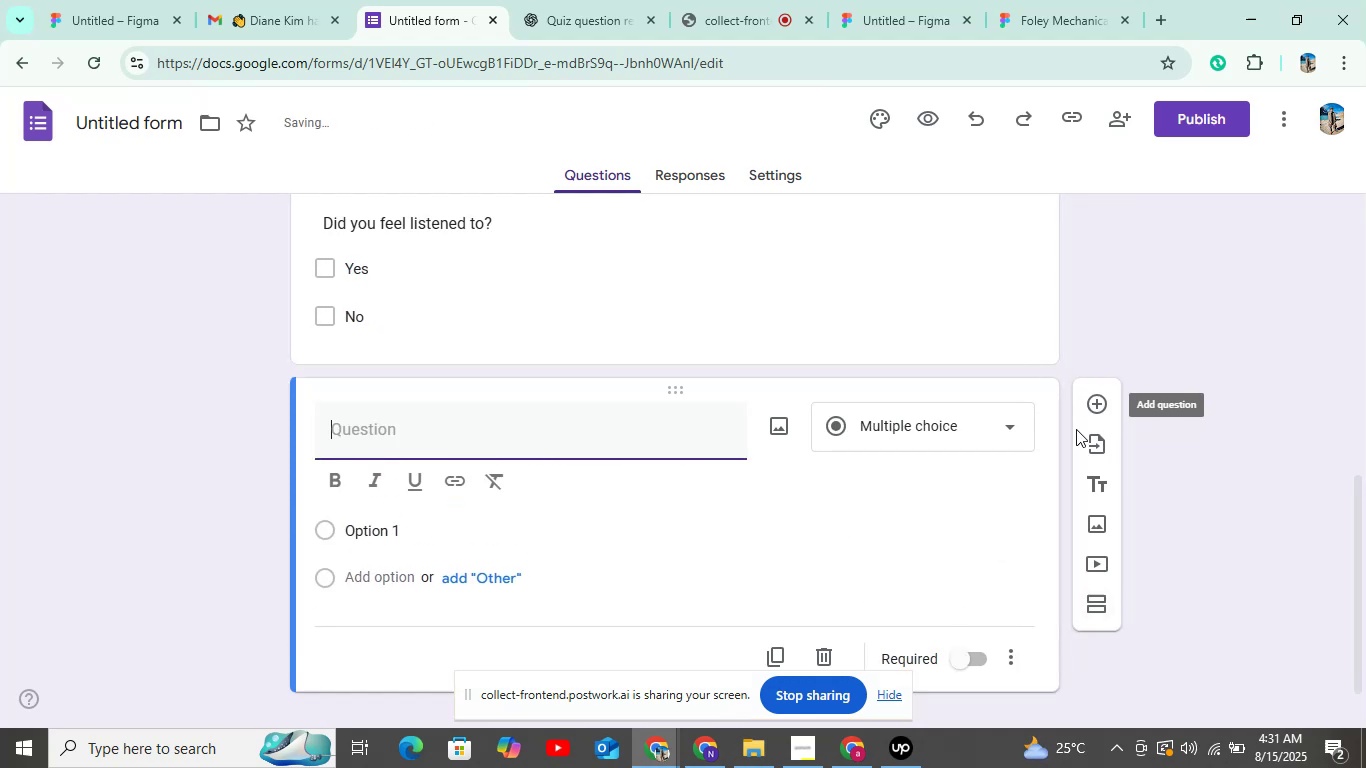 
scroll: coordinate [1076, 429], scroll_direction: up, amount: 2.0
 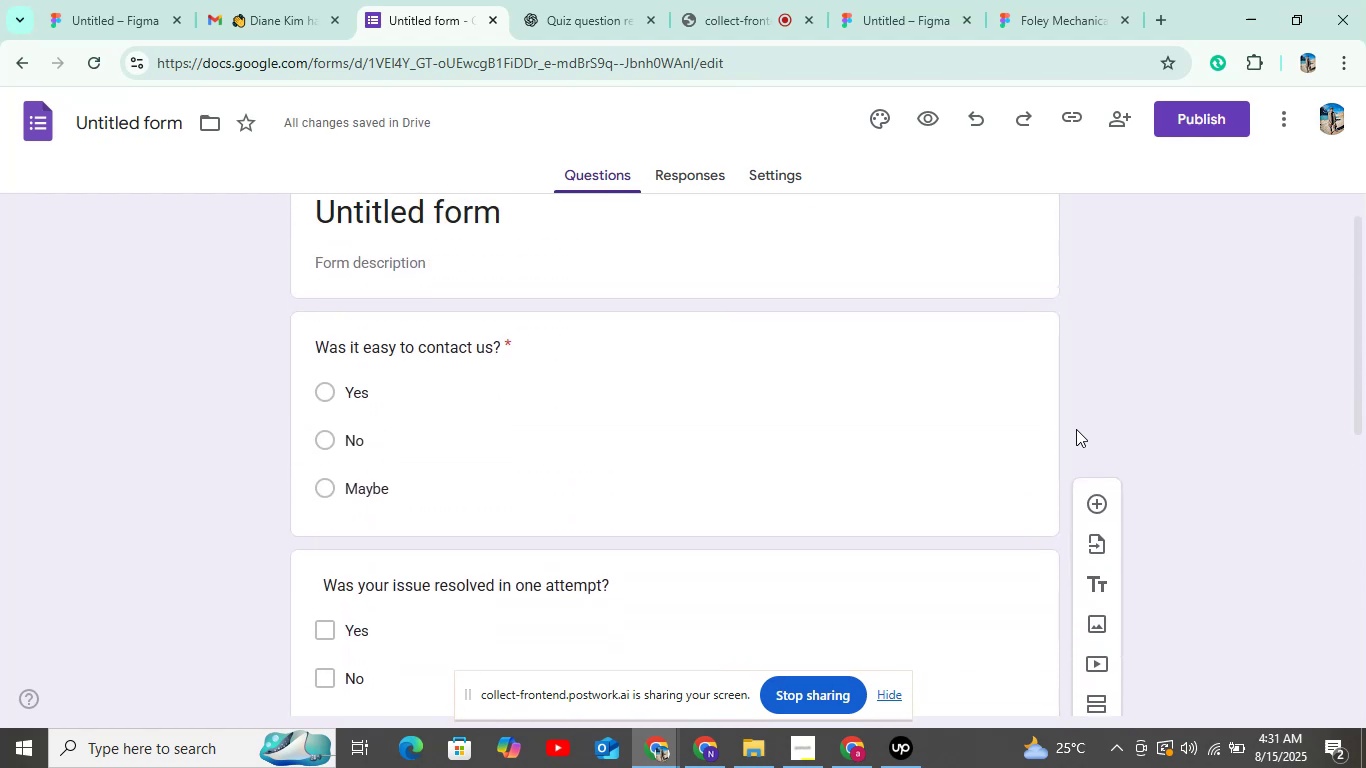 
scroll: coordinate [1076, 429], scroll_direction: down, amount: 7.0
 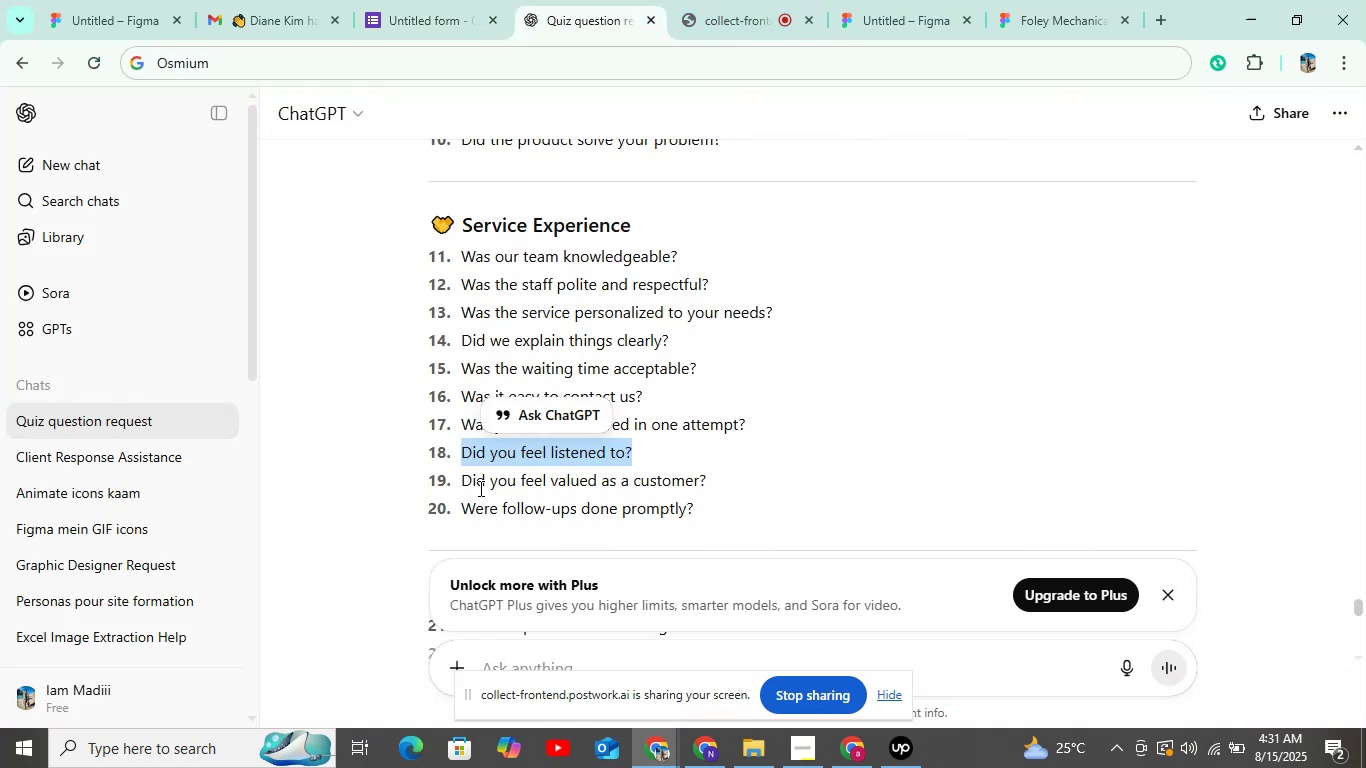 
left_click_drag(start_coordinate=[455, 478], to_coordinate=[757, 477])
 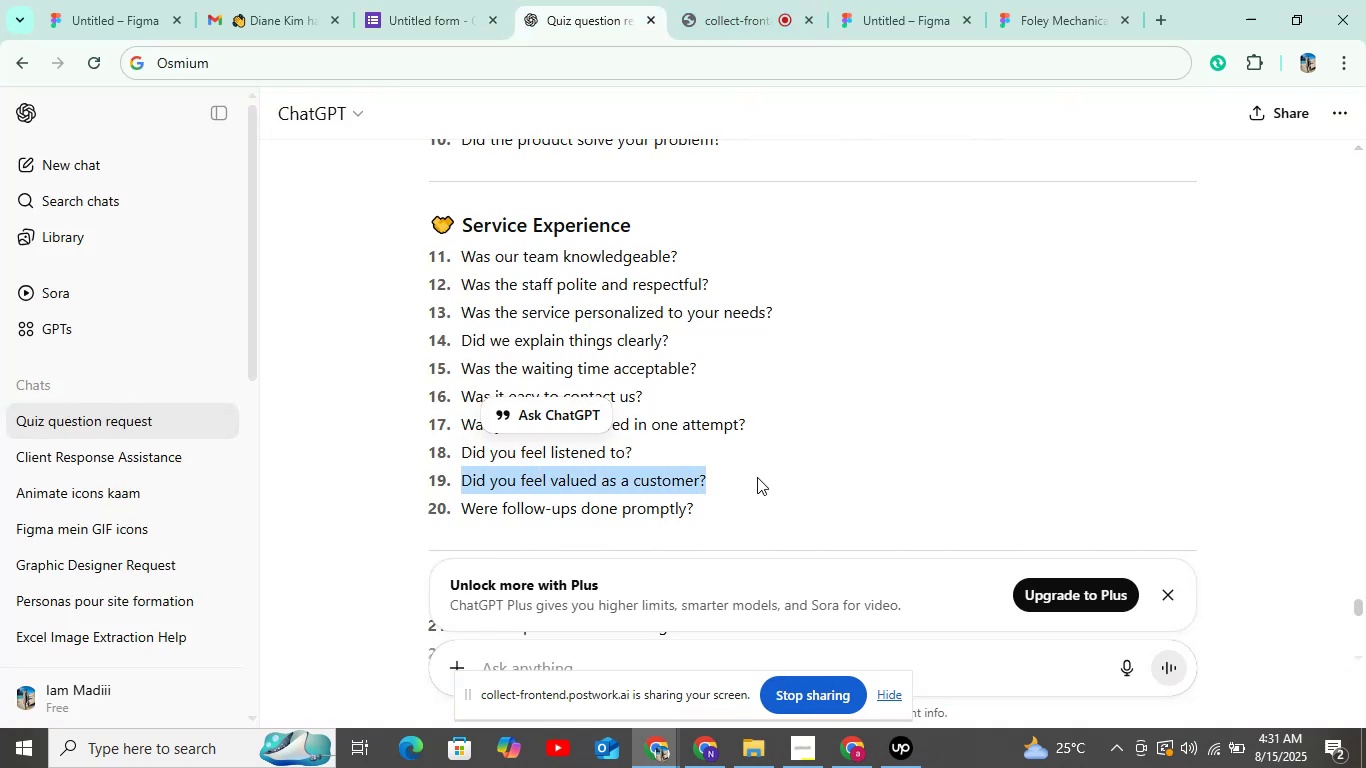 
key(Control+C)
 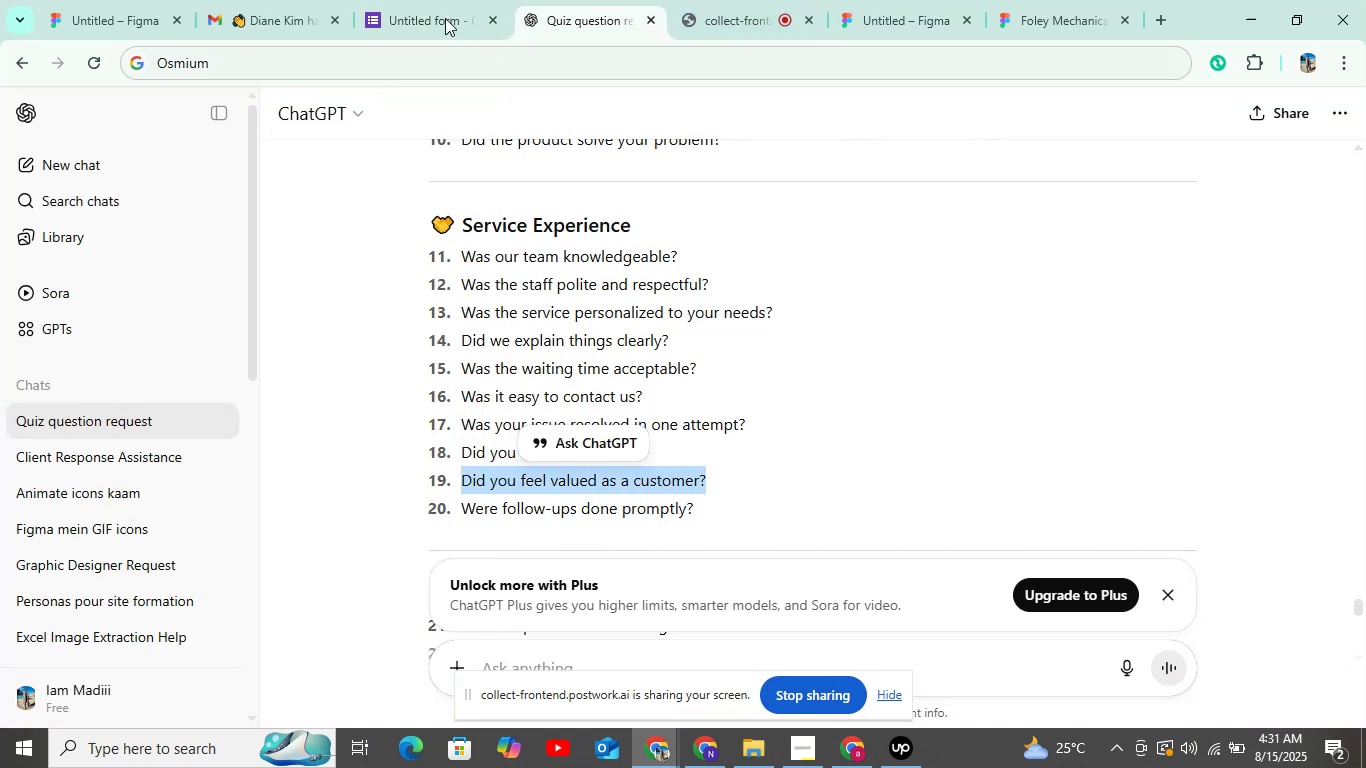 
left_click([430, 10])
 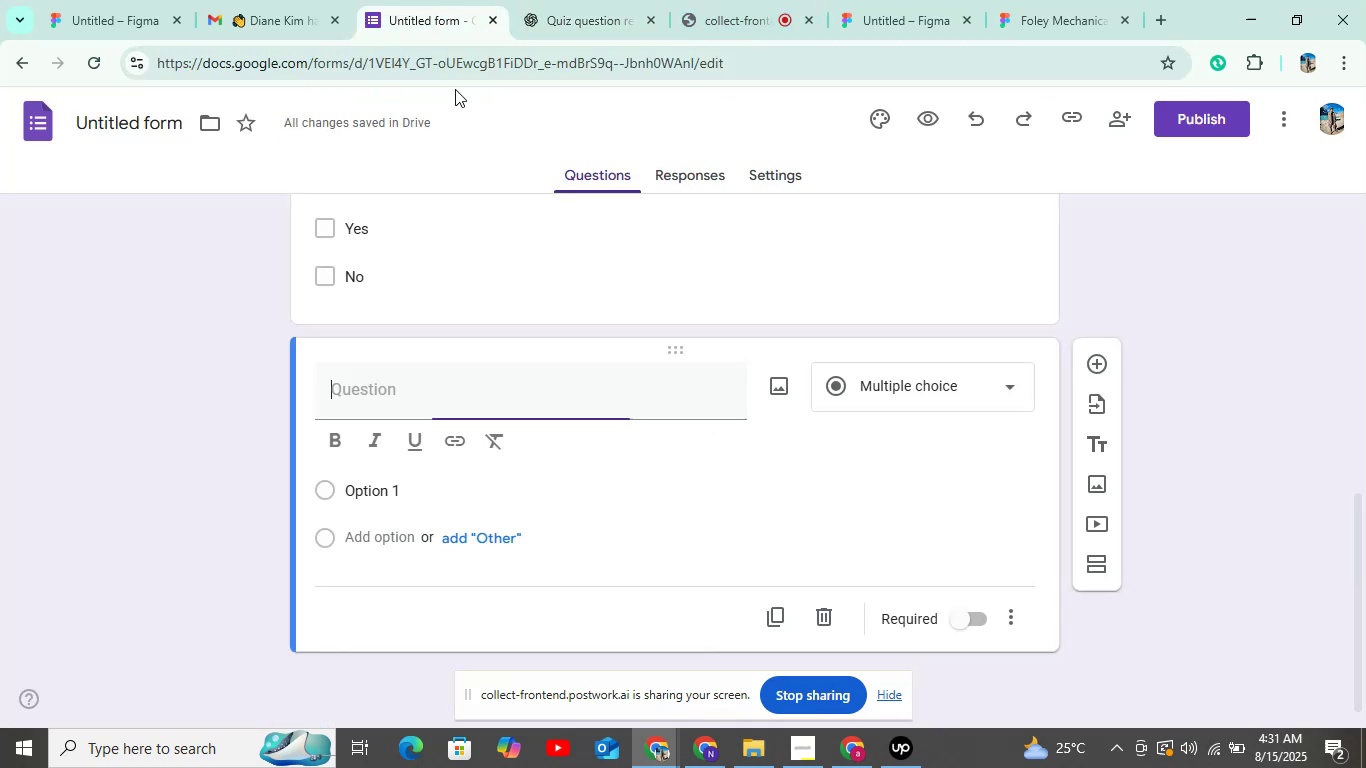 
key(Control+V)
 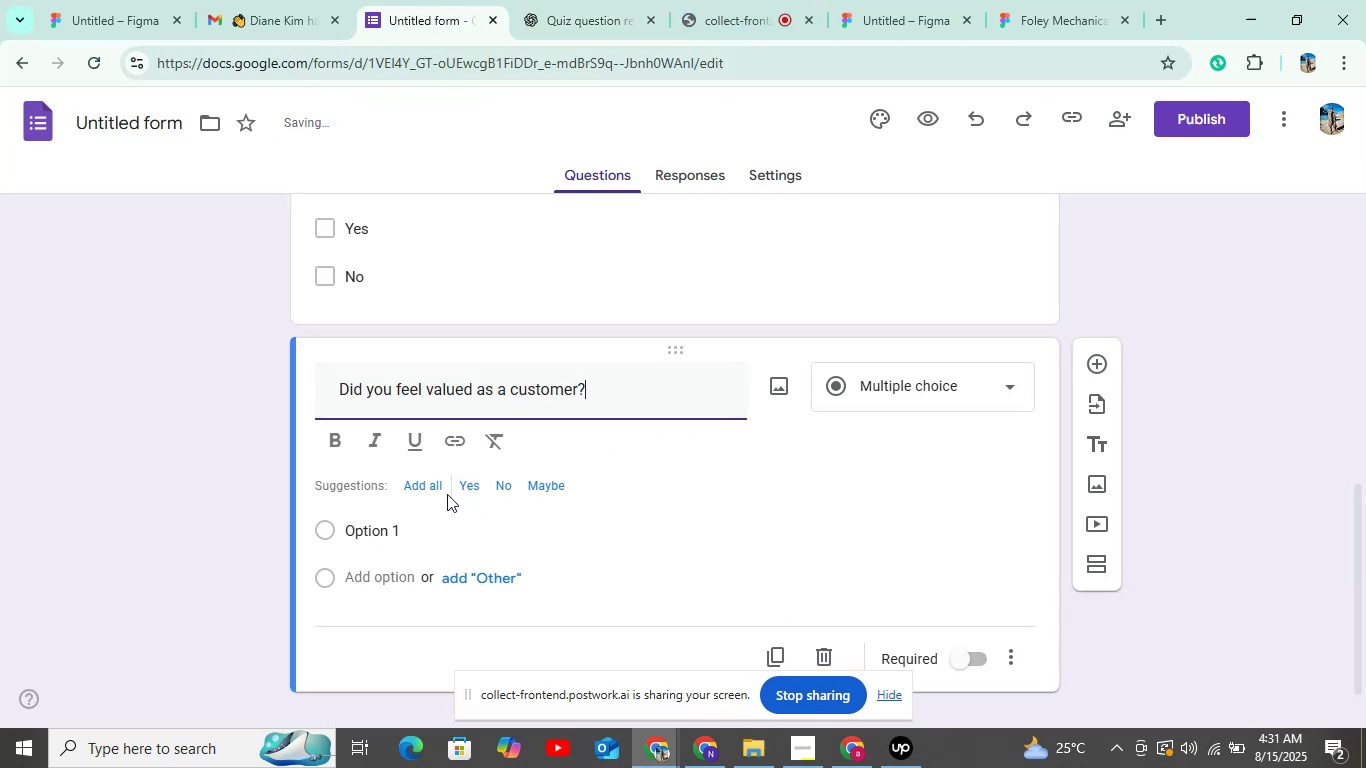 
left_click([413, 491])
 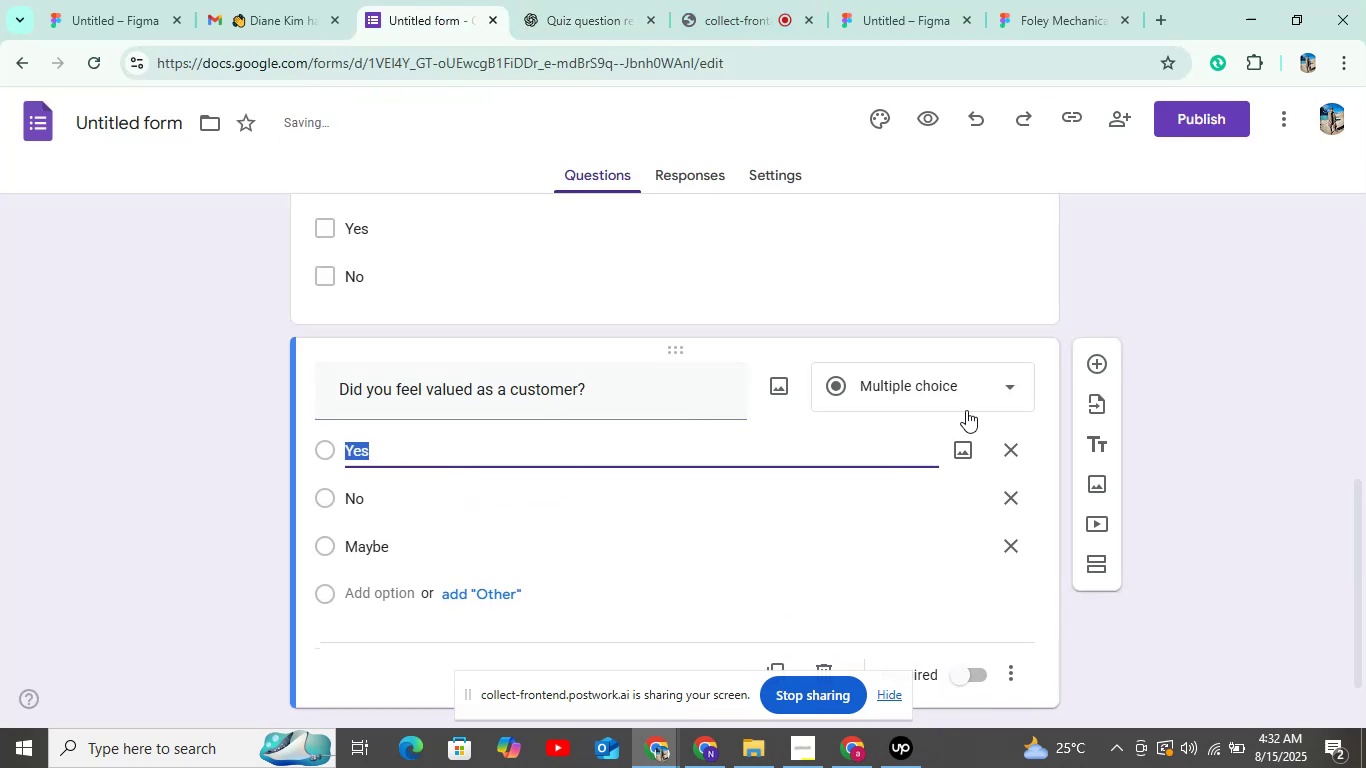 
left_click([955, 403])
 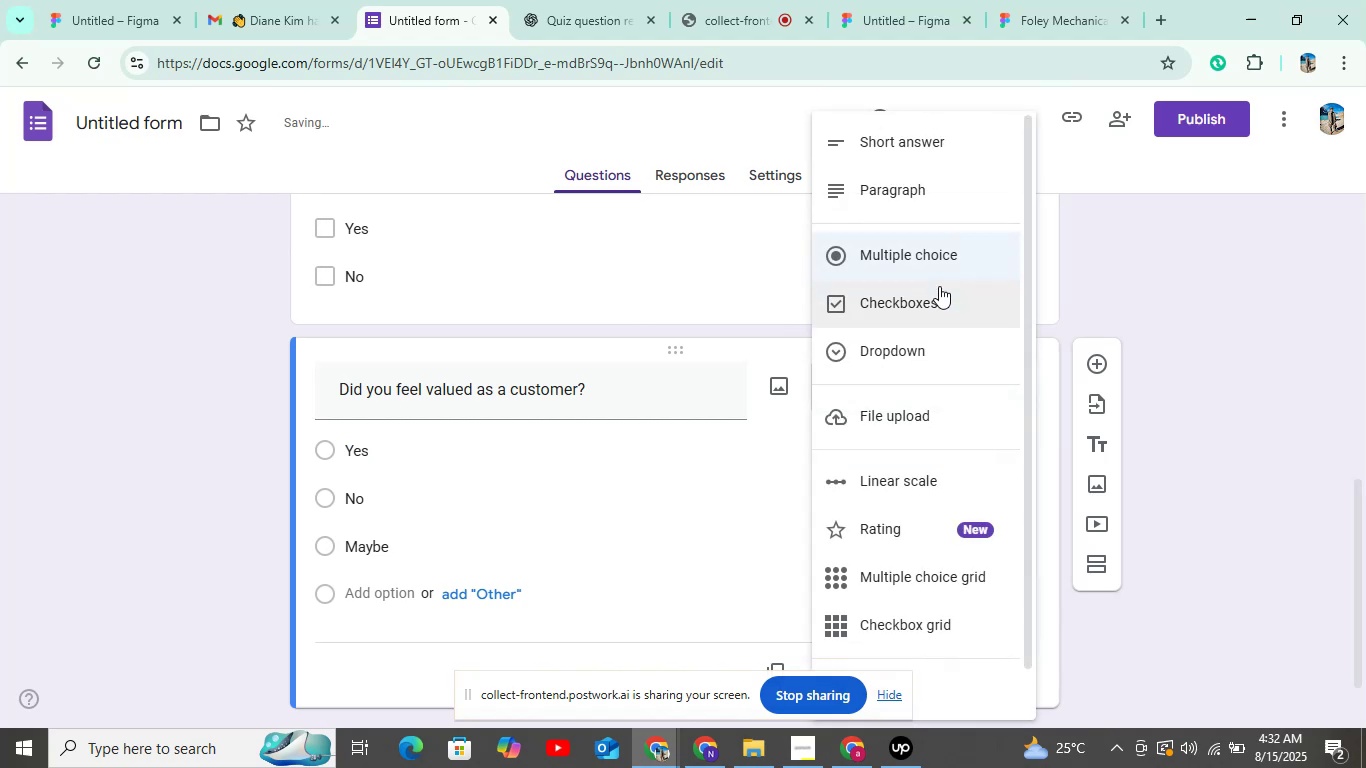 
left_click([937, 291])
 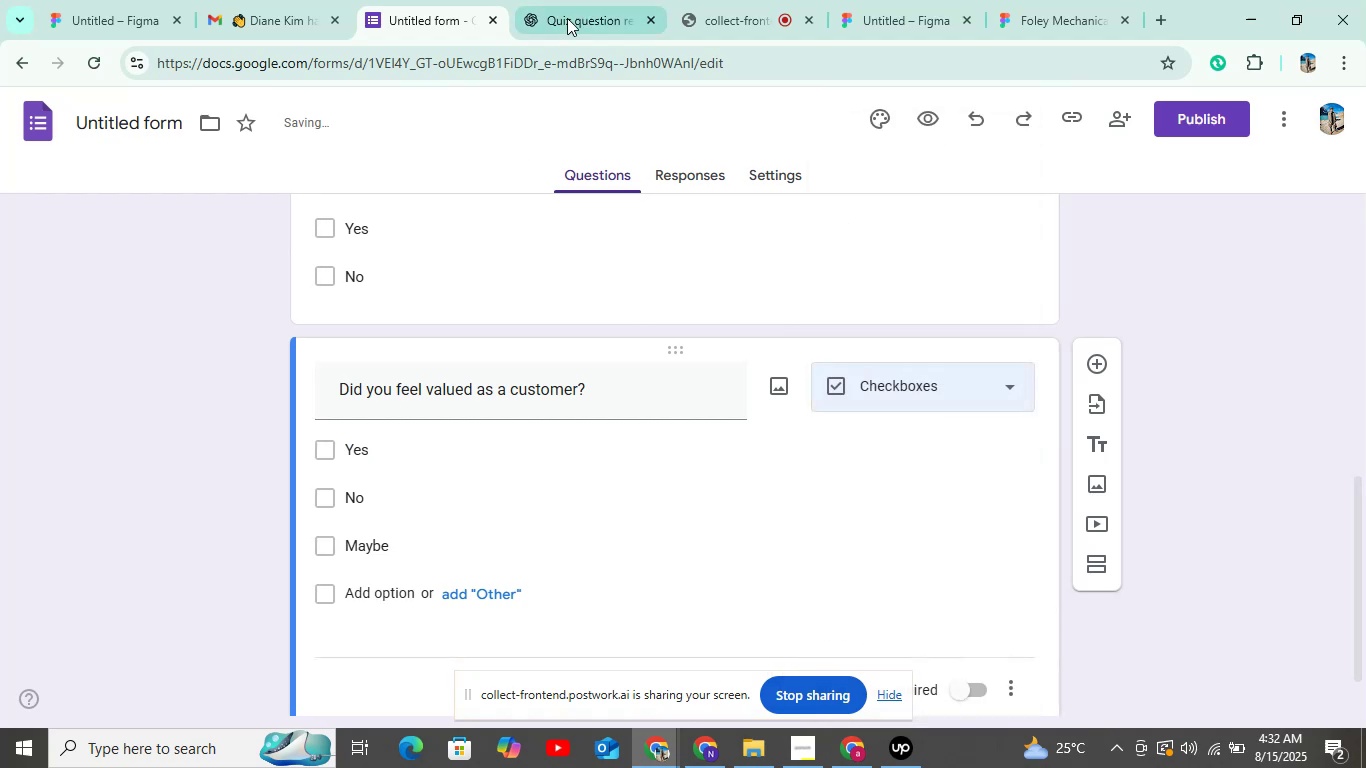 
left_click([567, 17])
 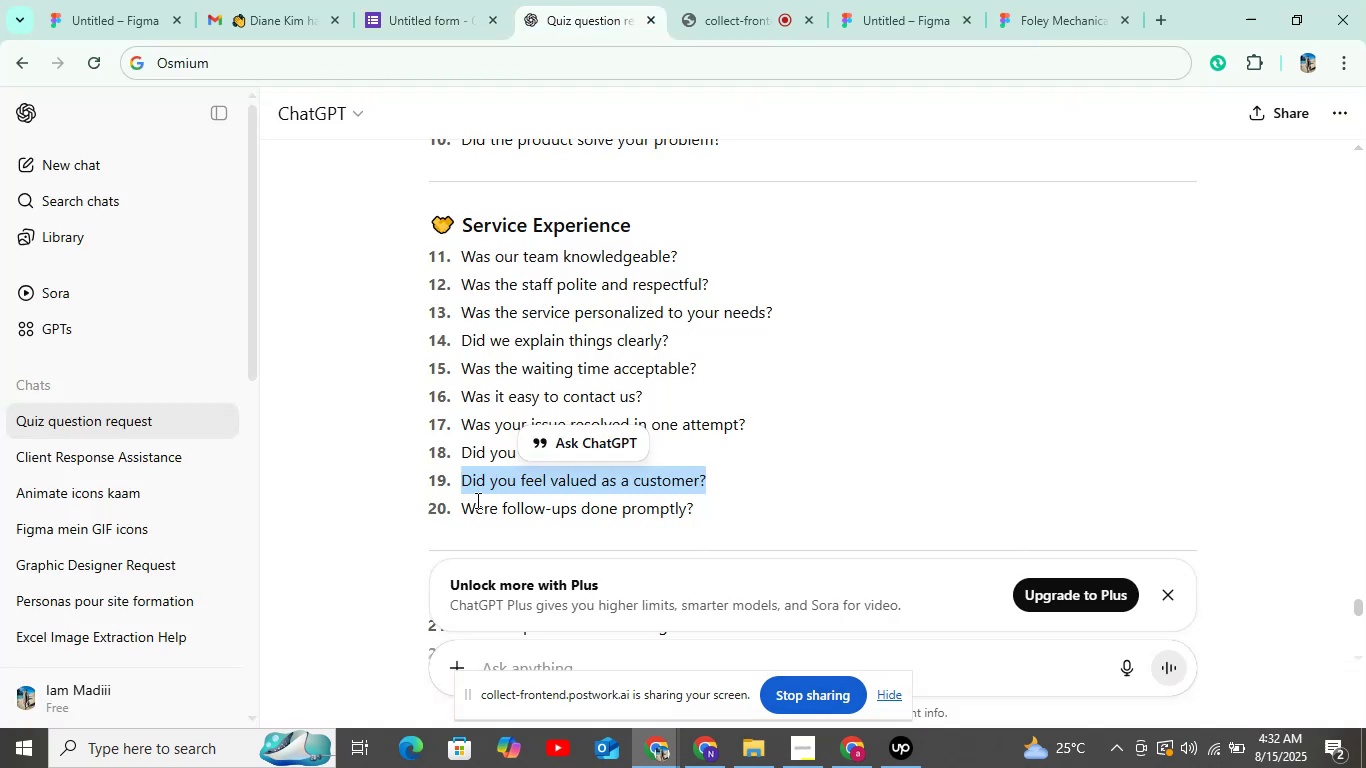 
left_click_drag(start_coordinate=[465, 506], to_coordinate=[809, 506])
 